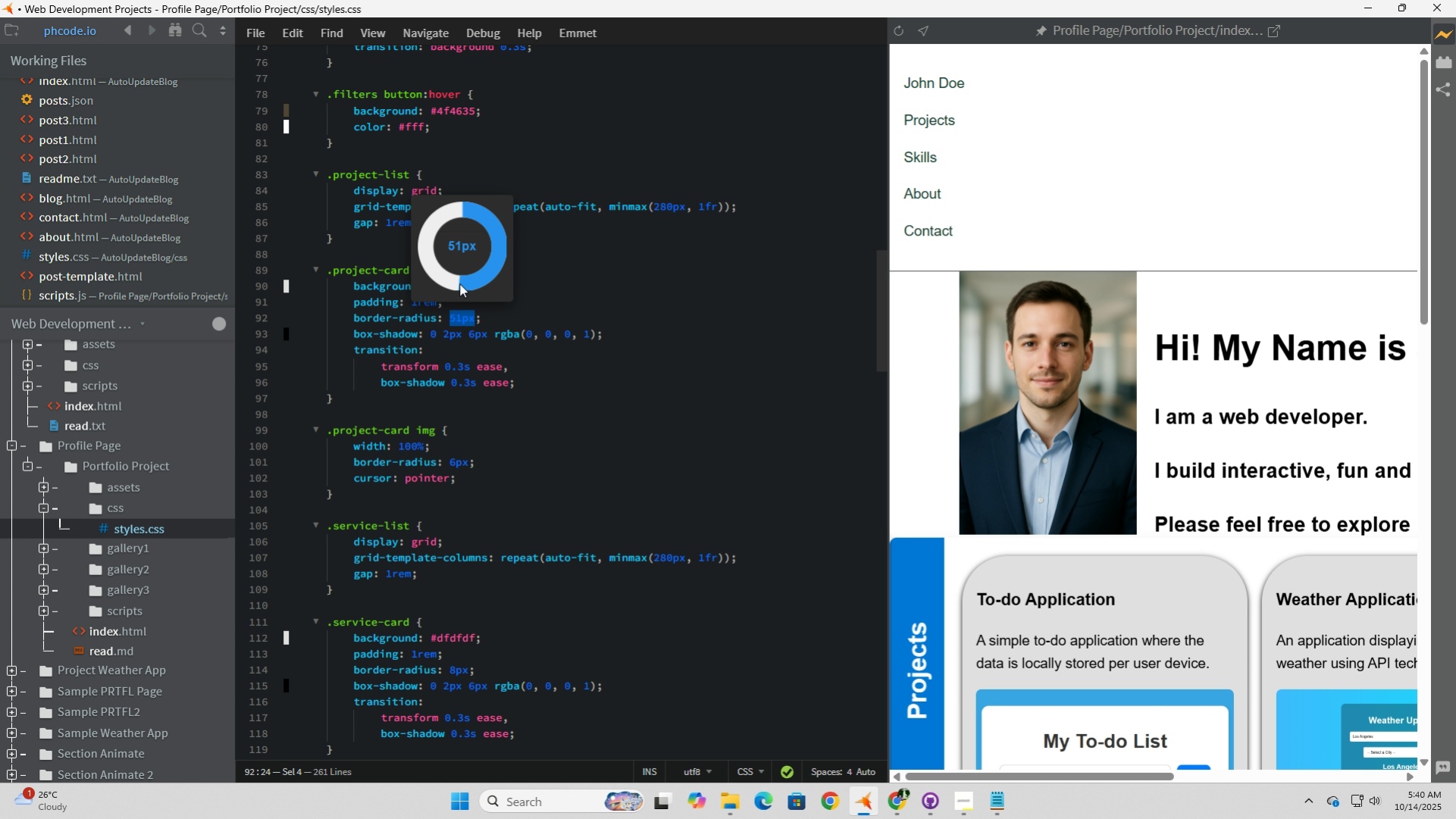 
left_click_drag(start_coordinate=[459, 283], to_coordinate=[538, 192])
 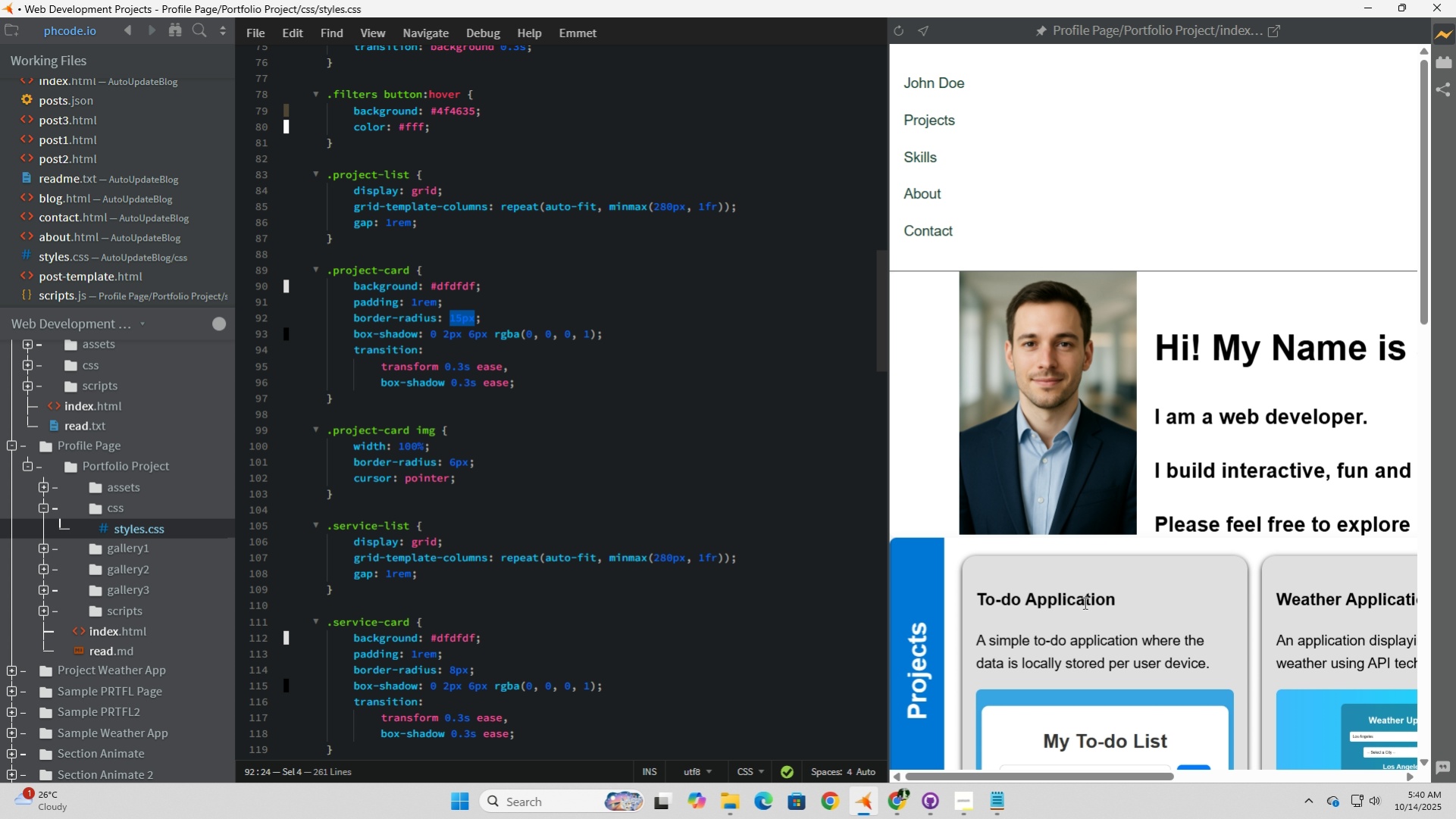 
scroll: coordinate [1088, 604], scroll_direction: down, amount: 4.0
 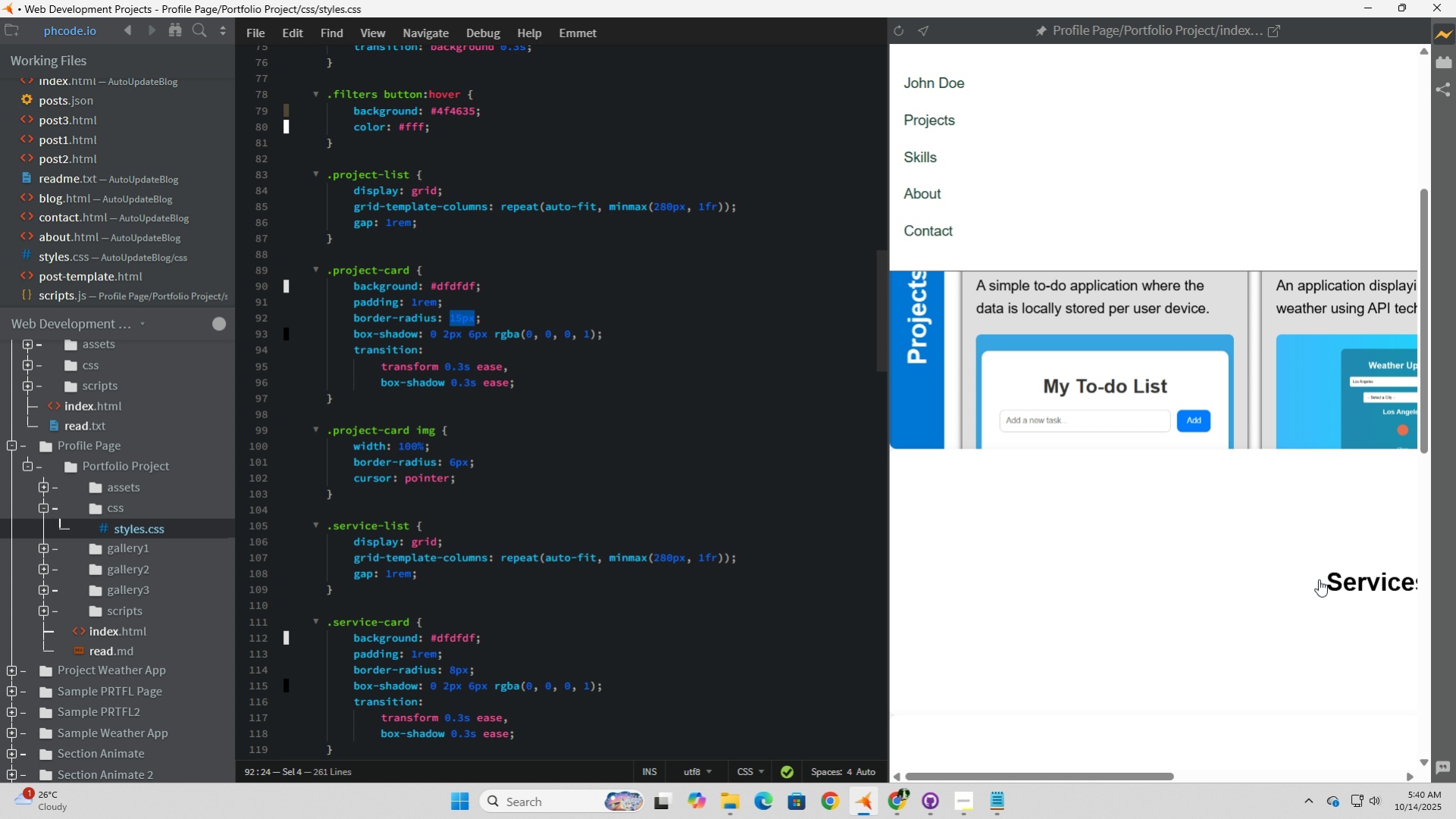 
left_click([1318, 579])
 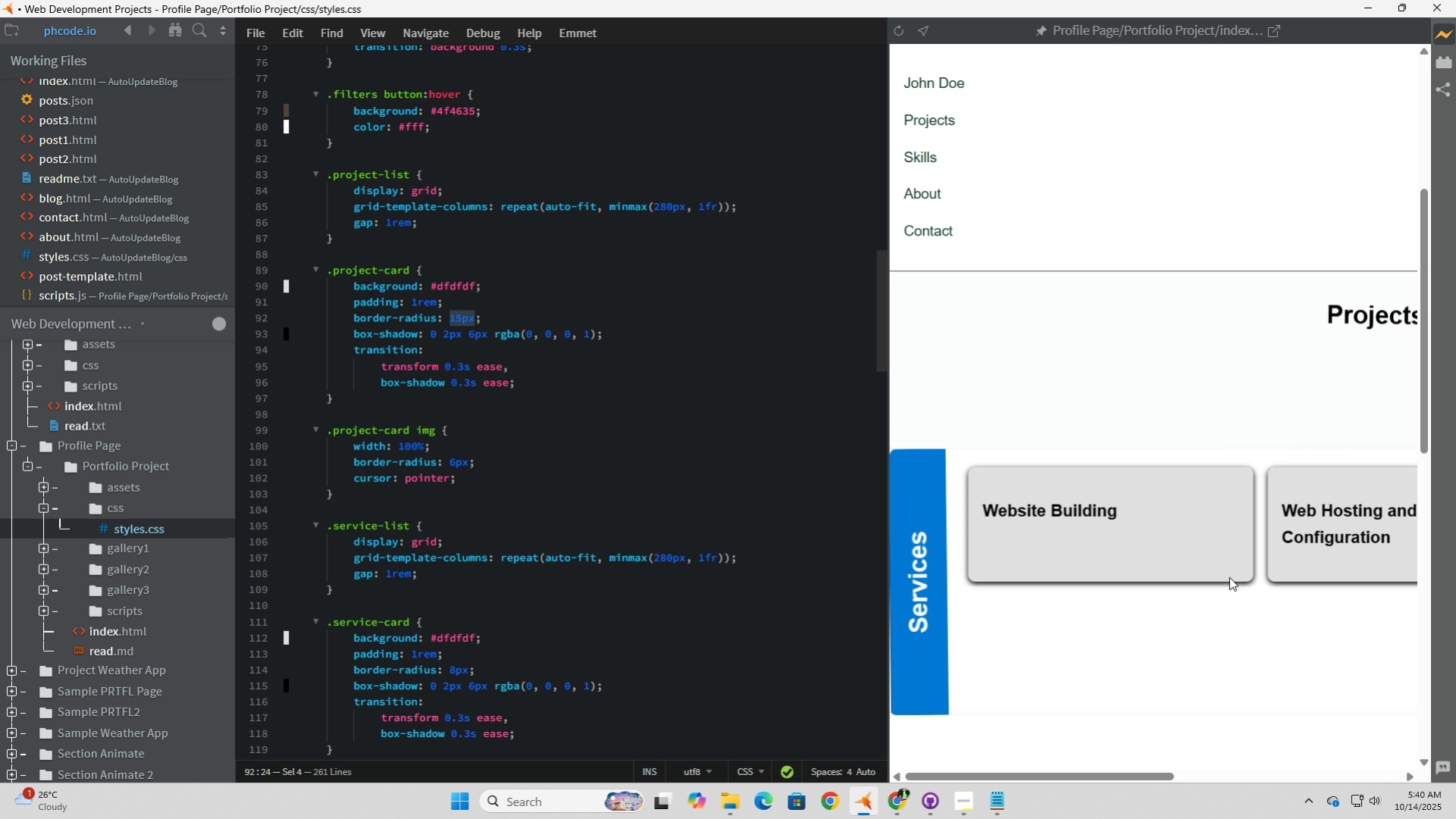 
scroll: coordinate [1229, 577], scroll_direction: up, amount: 1.0
 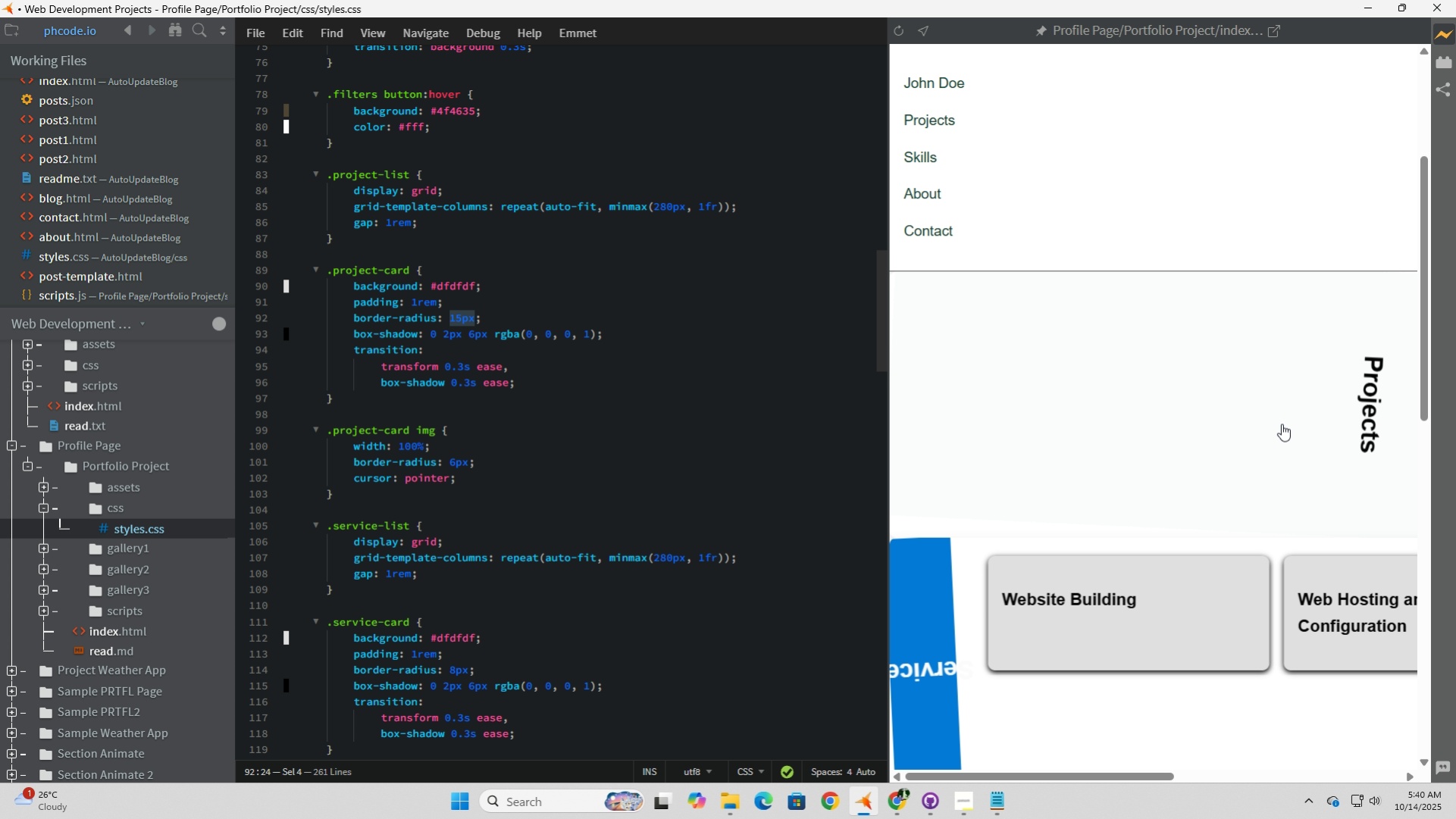 
left_click([1281, 424])
 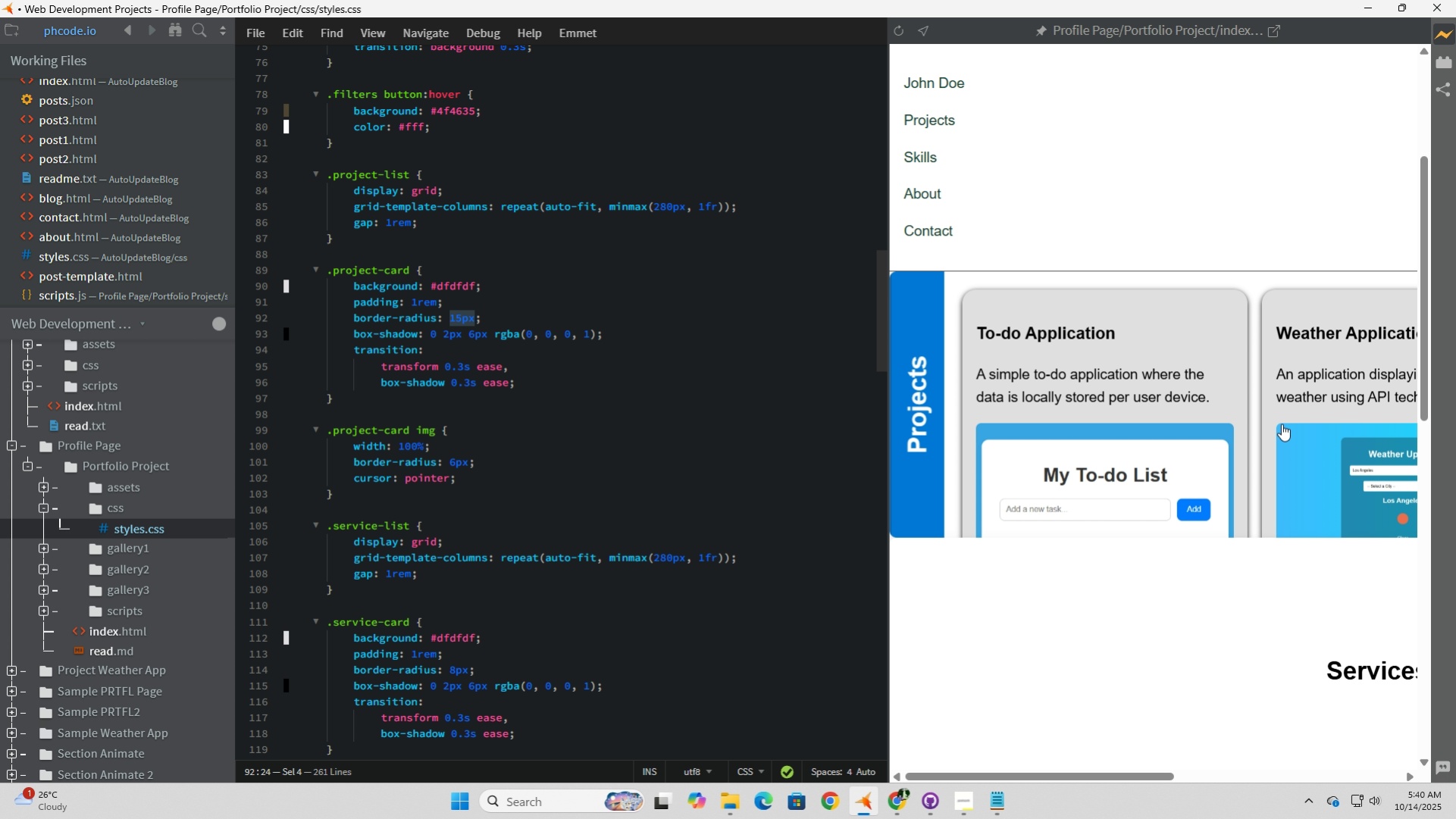 
scroll: coordinate [1281, 424], scroll_direction: up, amount: 1.0
 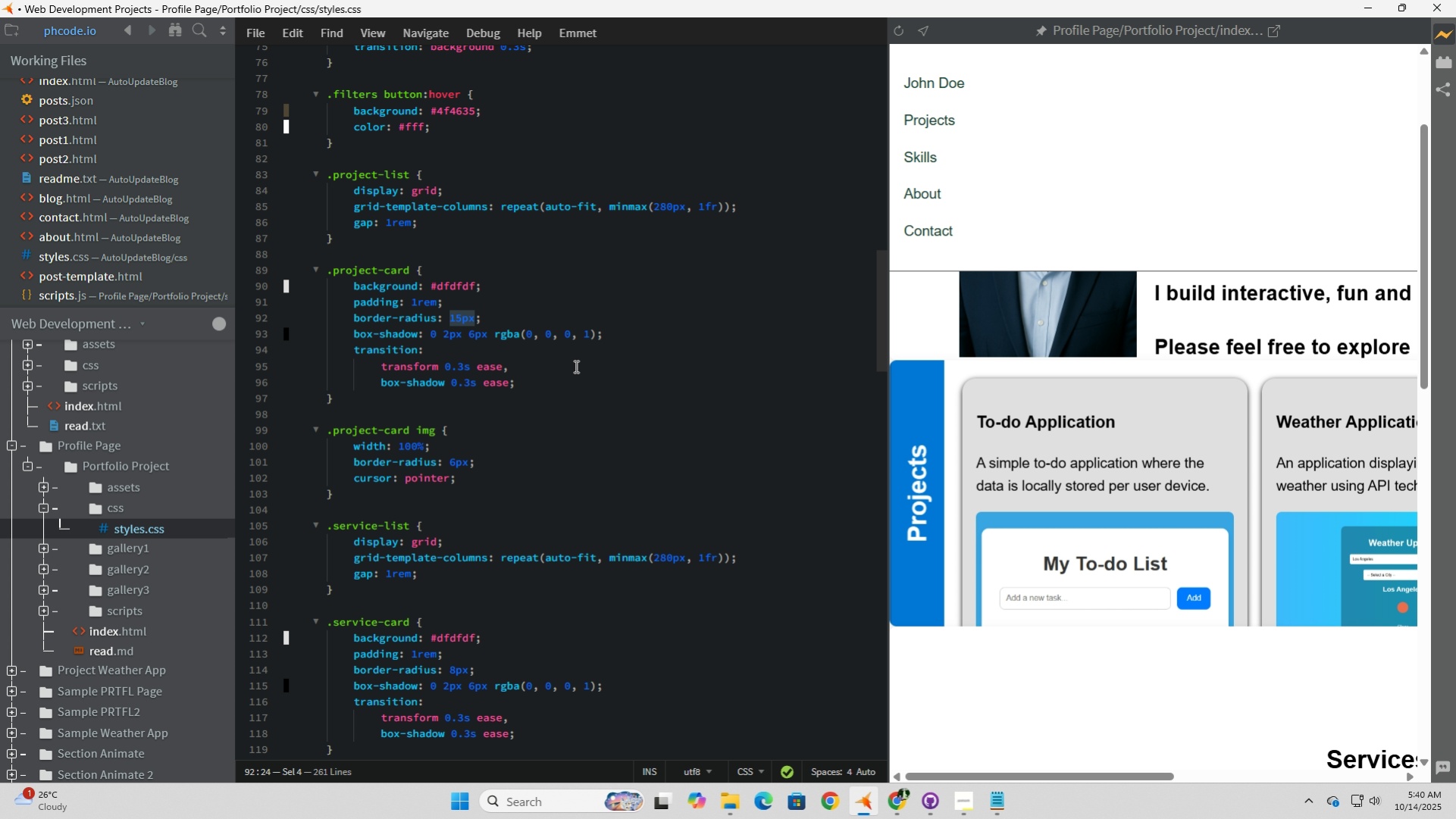 
left_click([593, 395])
 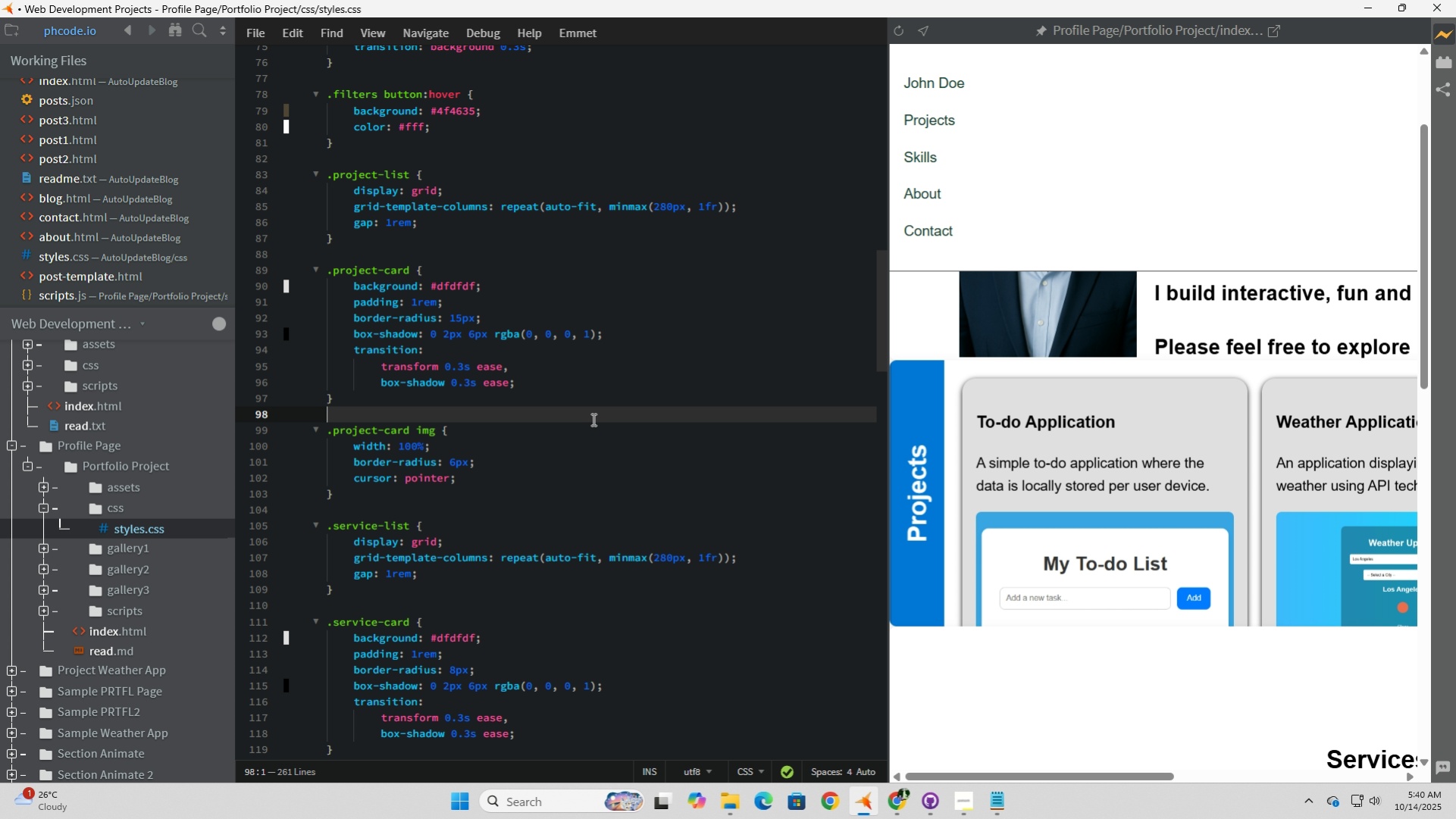 
left_click([592, 419])
 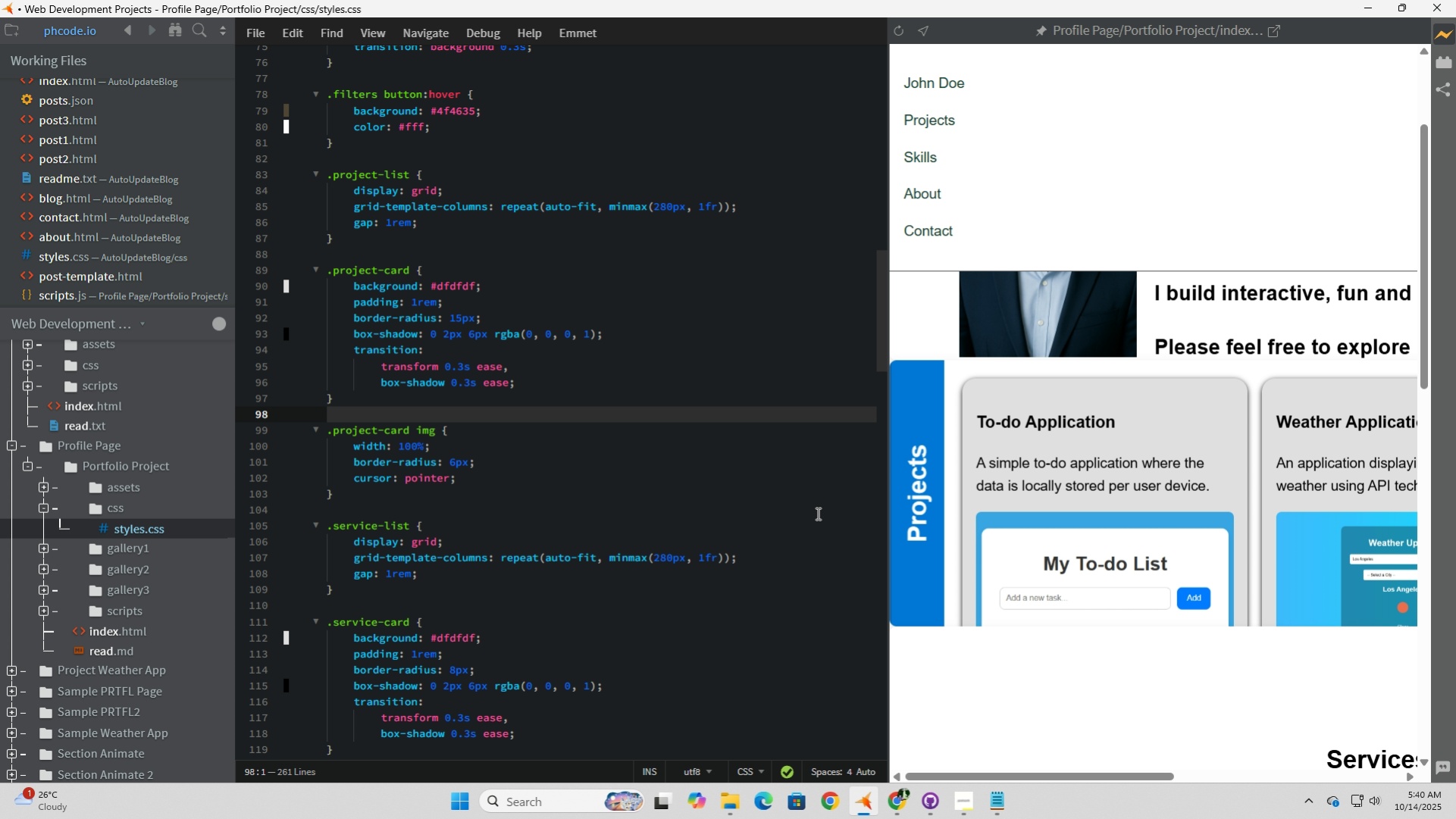 
scroll: coordinate [1032, 473], scroll_direction: up, amount: 2.0
 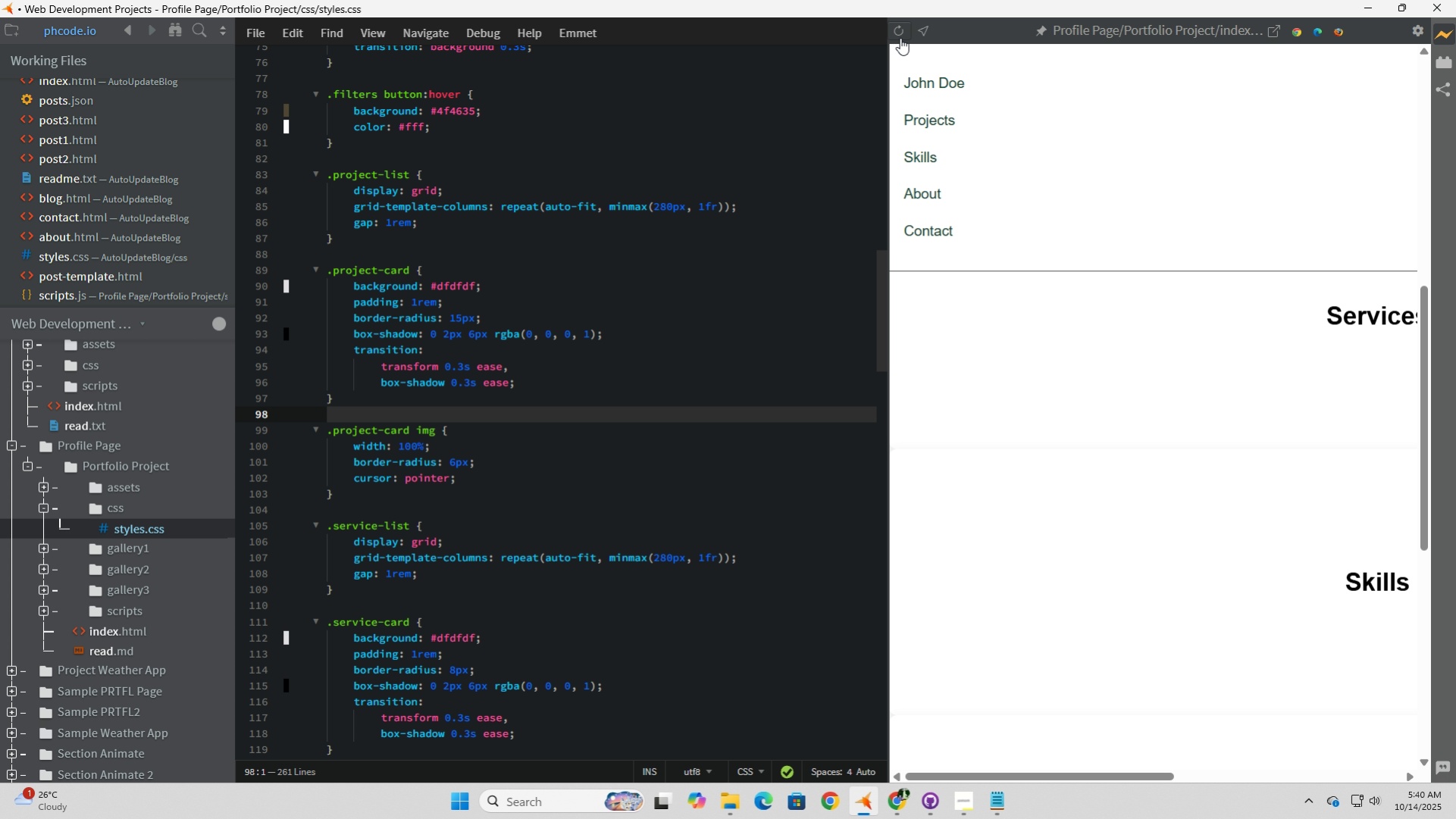 
left_click([900, 34])
 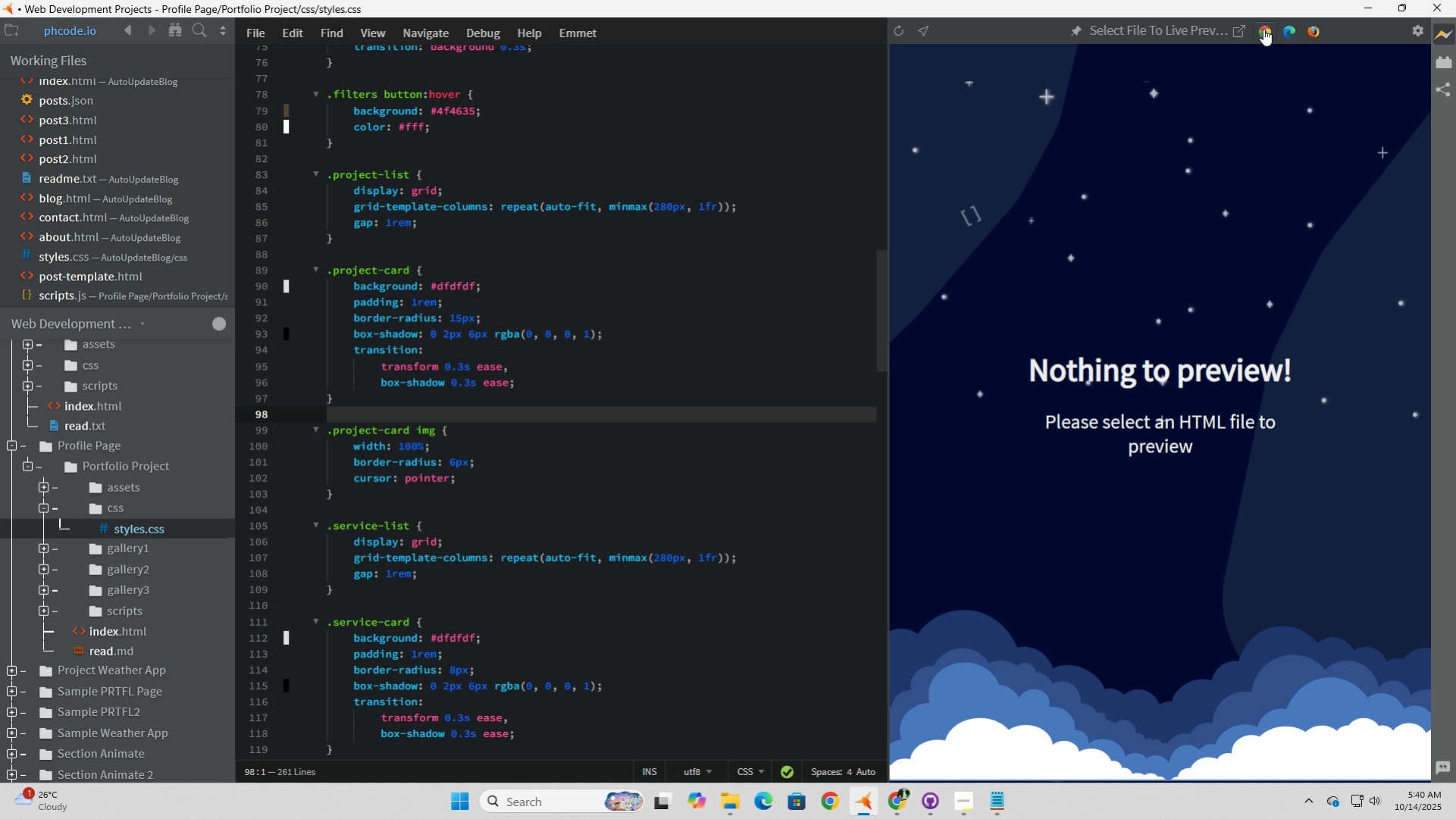 
left_click([1263, 29])
 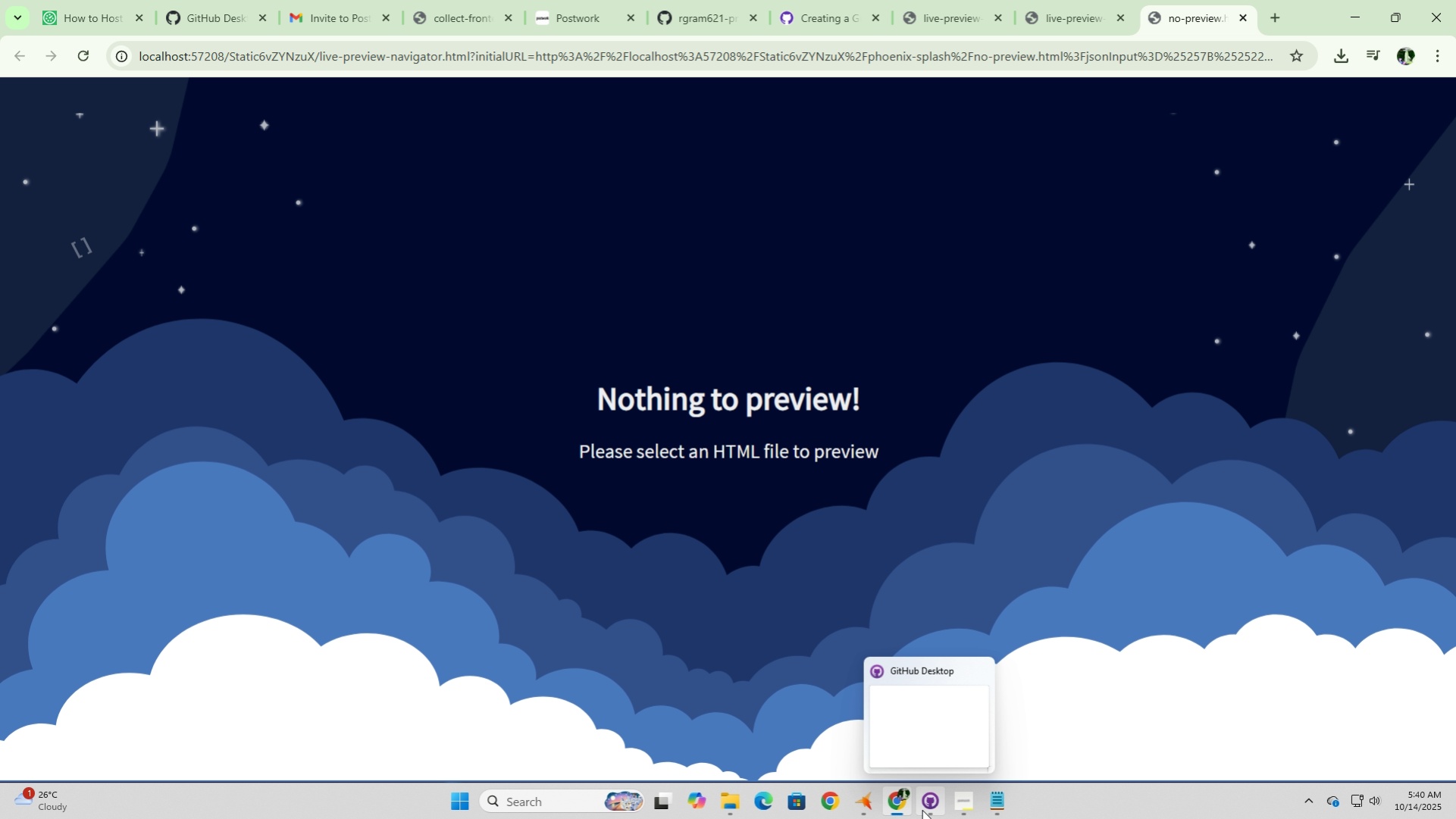 
left_click([866, 805])
 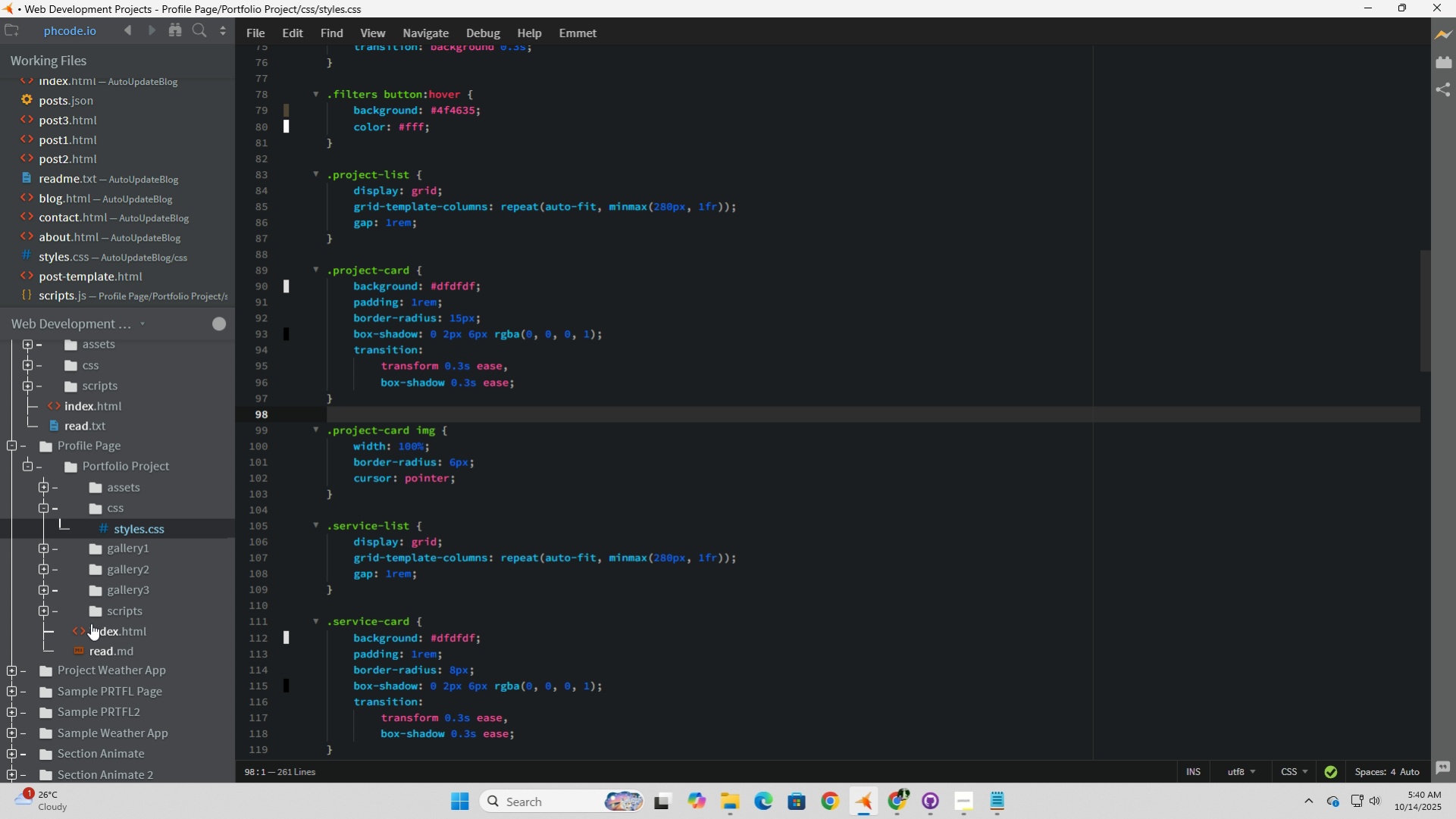 
left_click([125, 626])
 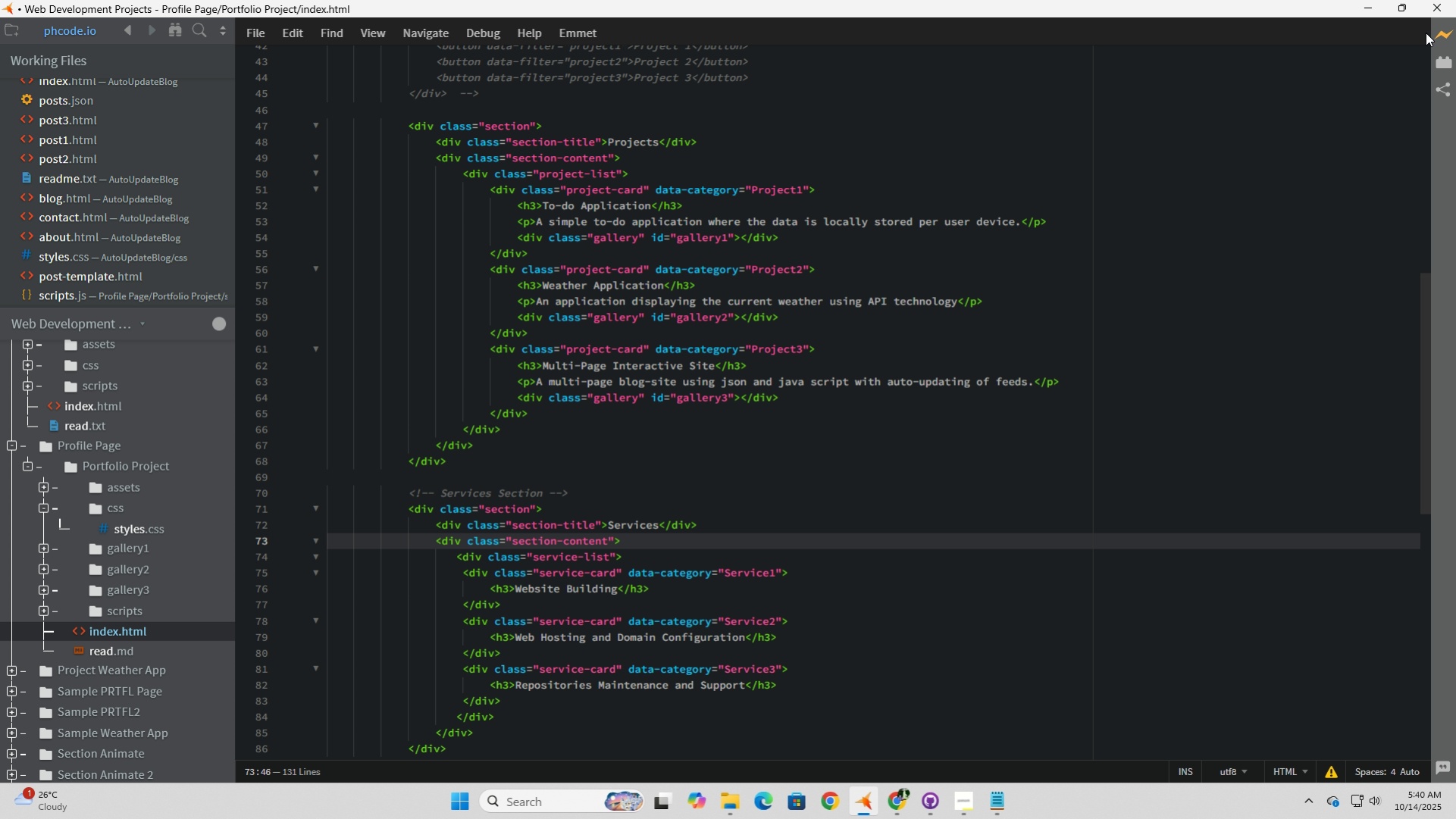 
left_click([1443, 33])
 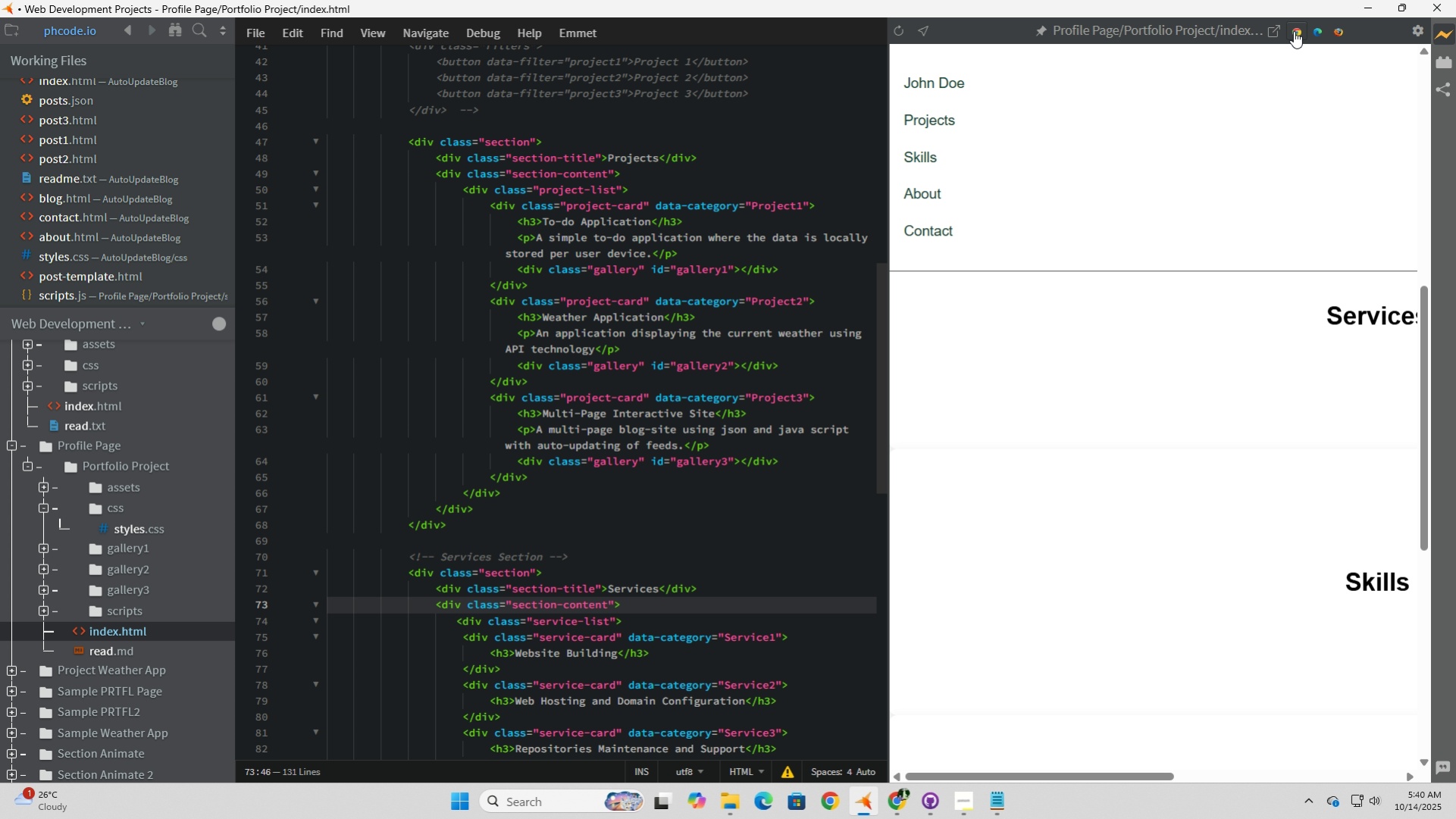 
left_click([1295, 31])
 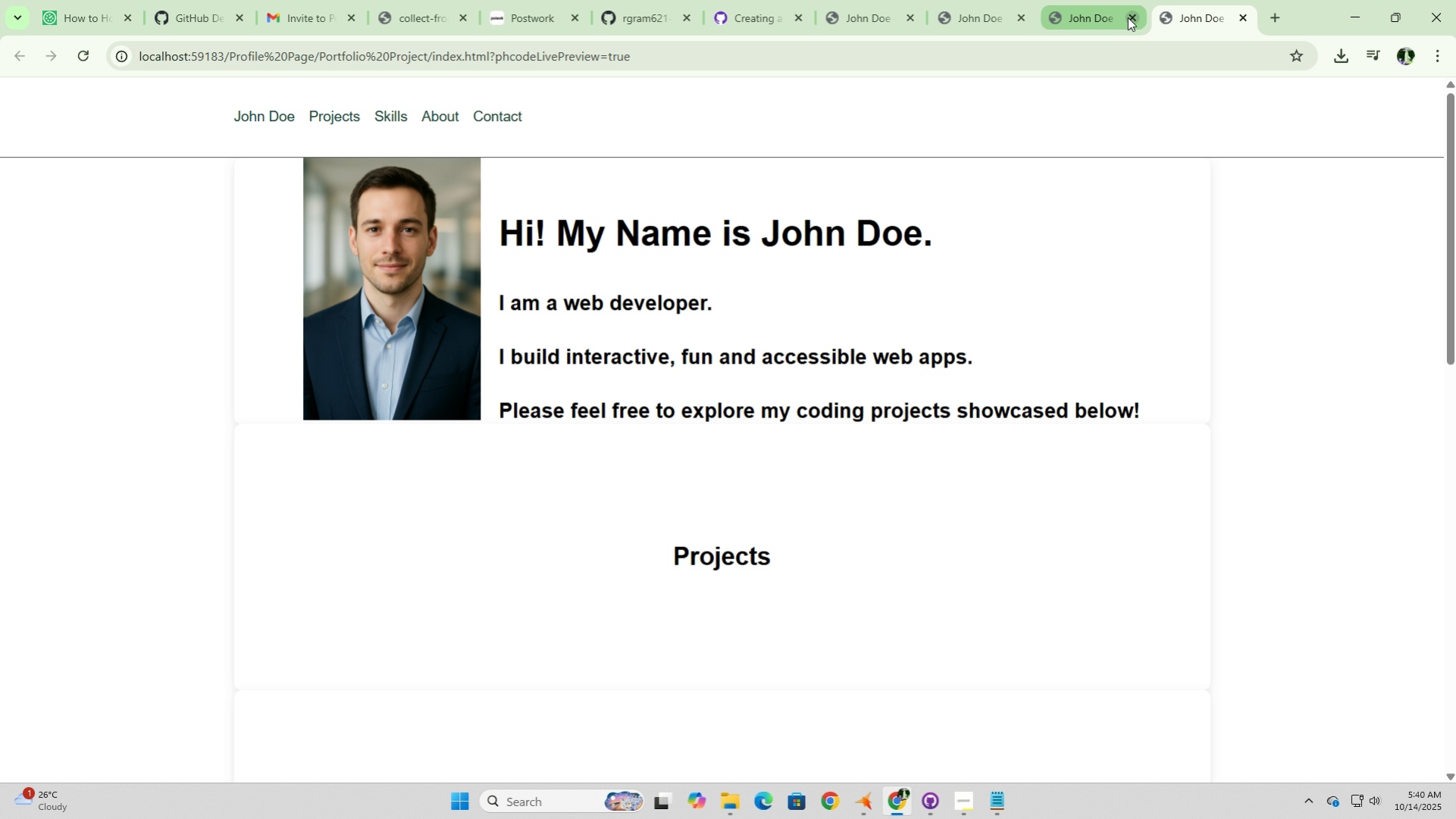 
left_click([1130, 17])
 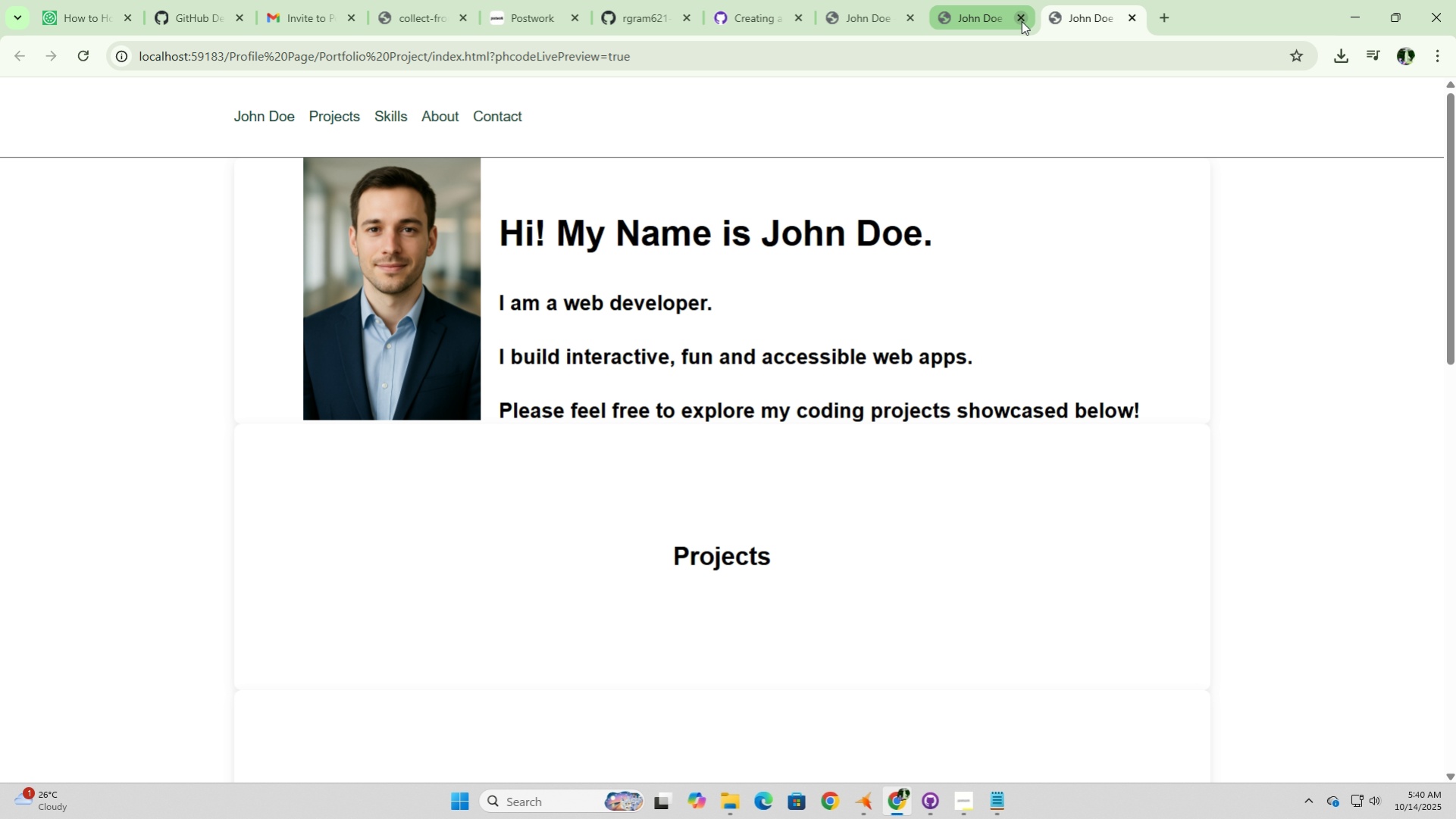 
left_click([1021, 21])
 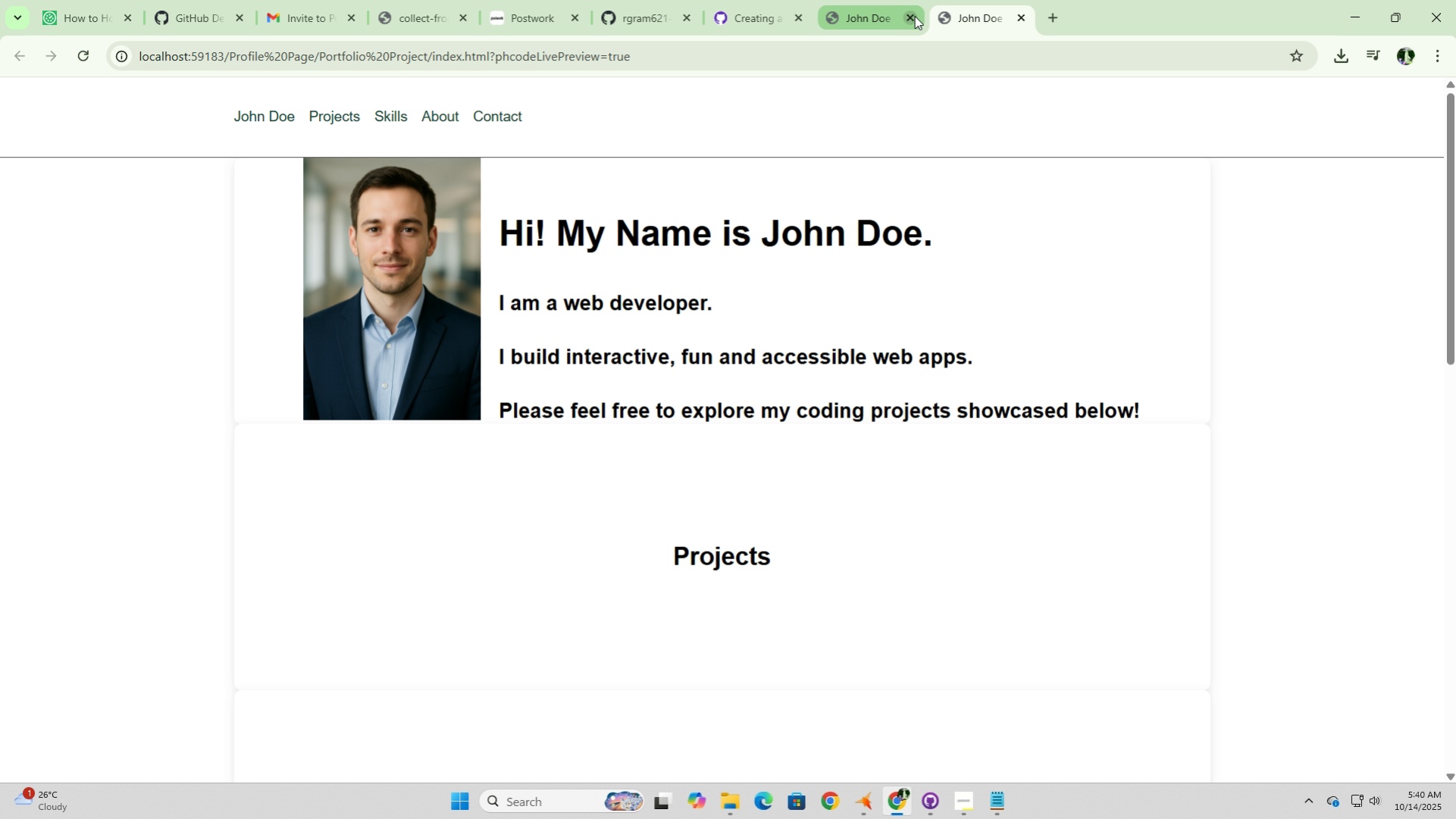 
left_click([914, 16])
 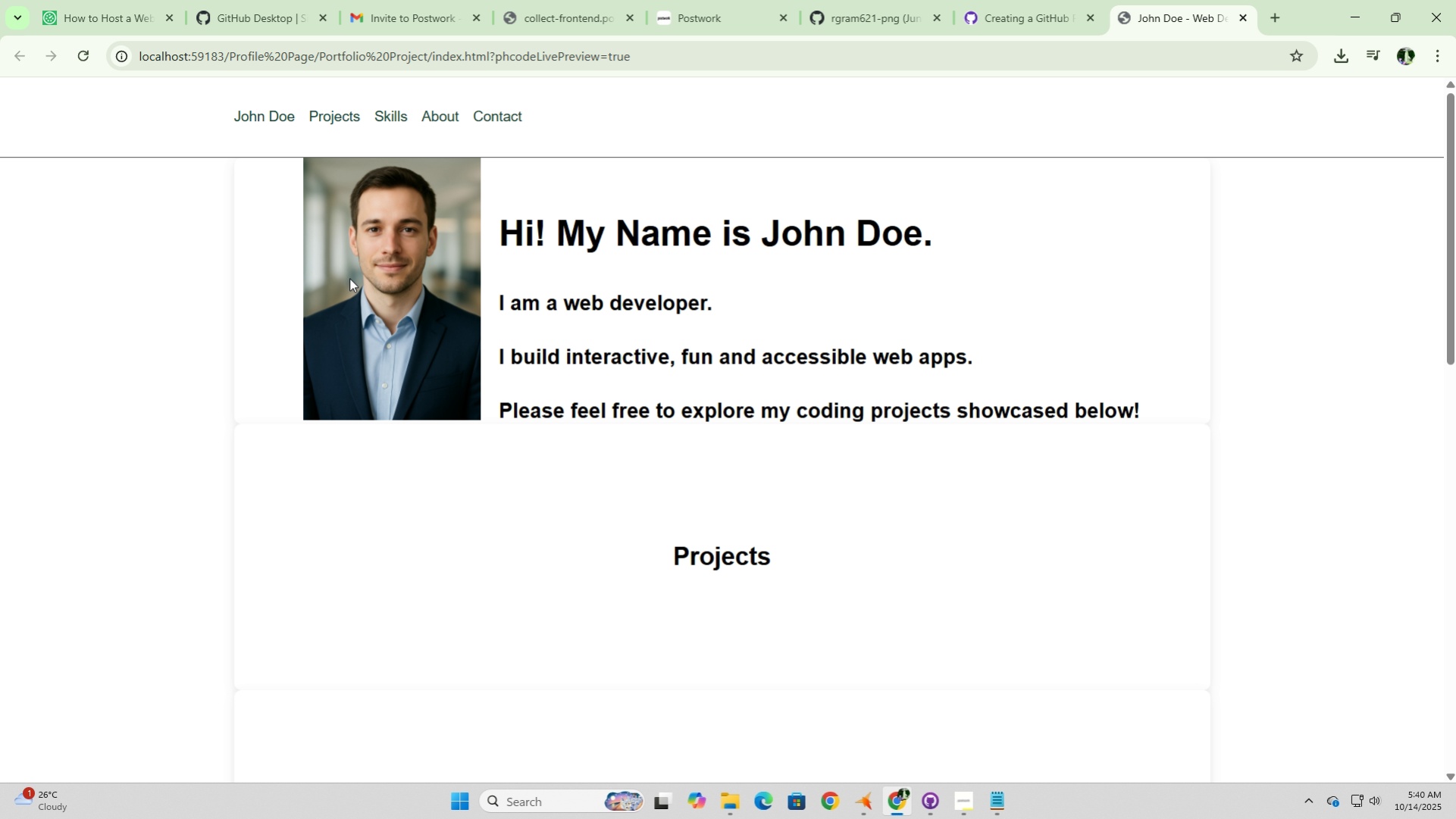 
left_click([807, 555])
 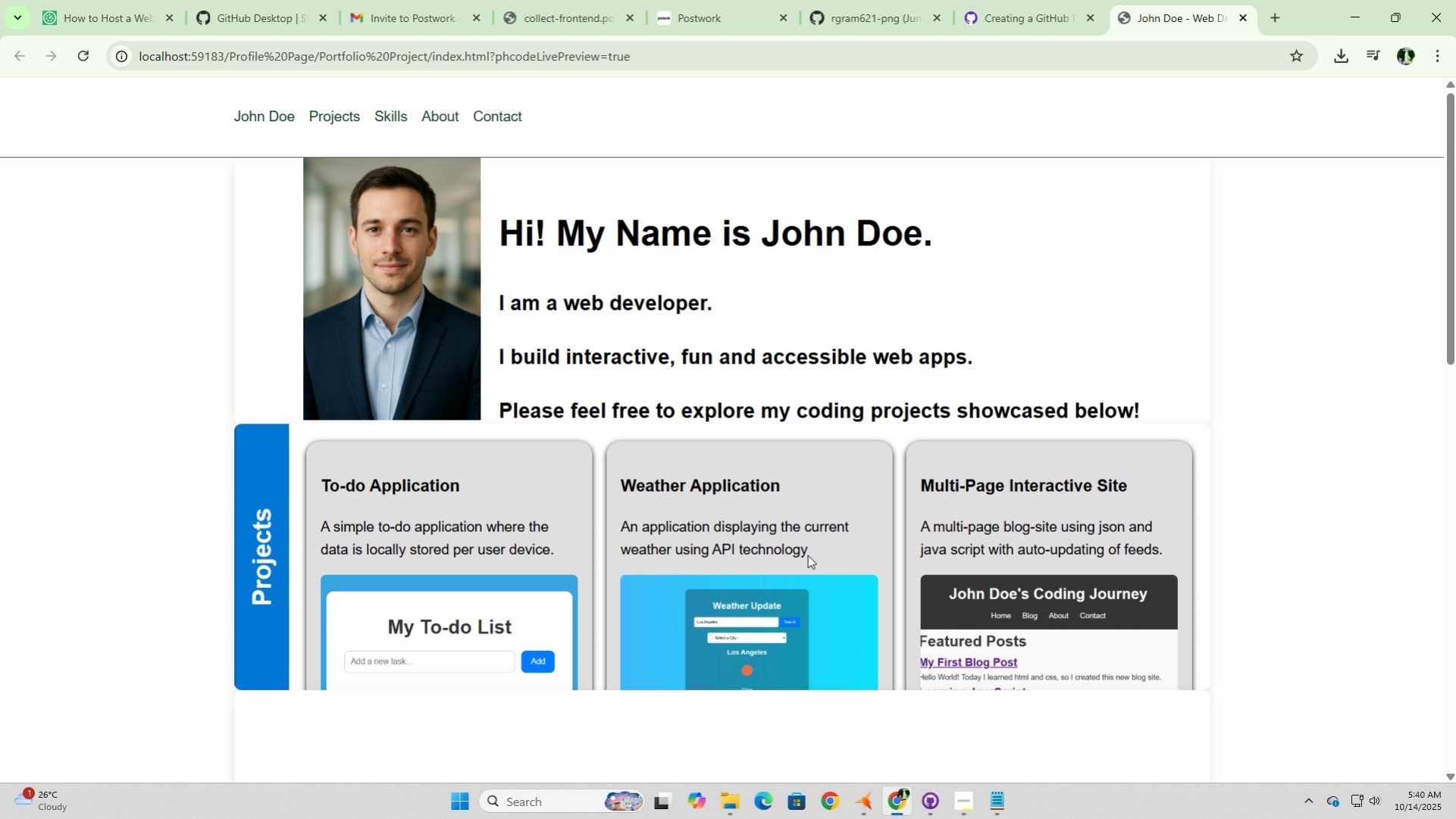 
scroll: coordinate [807, 555], scroll_direction: down, amount: 2.0
 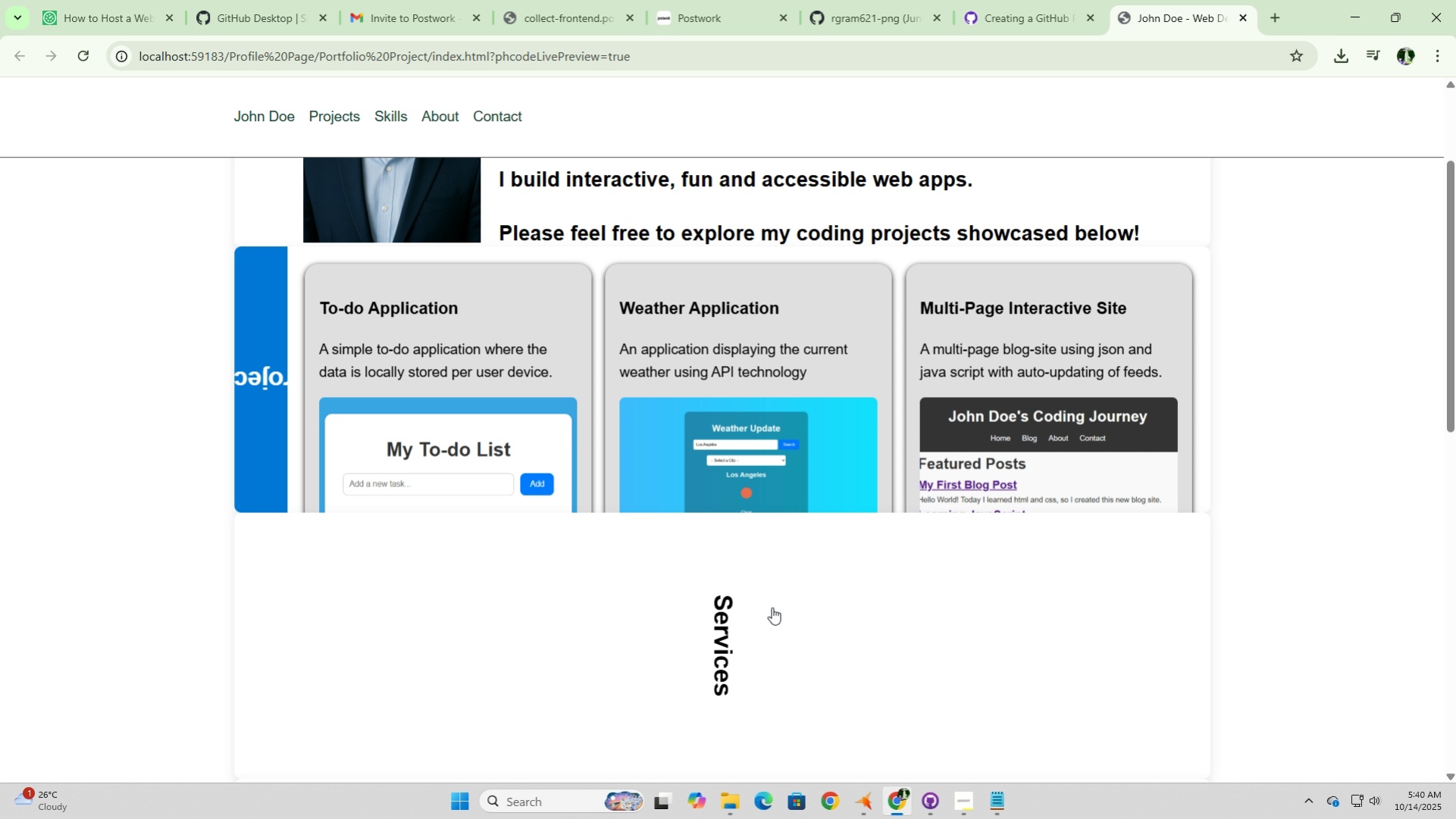 
left_click([772, 606])
 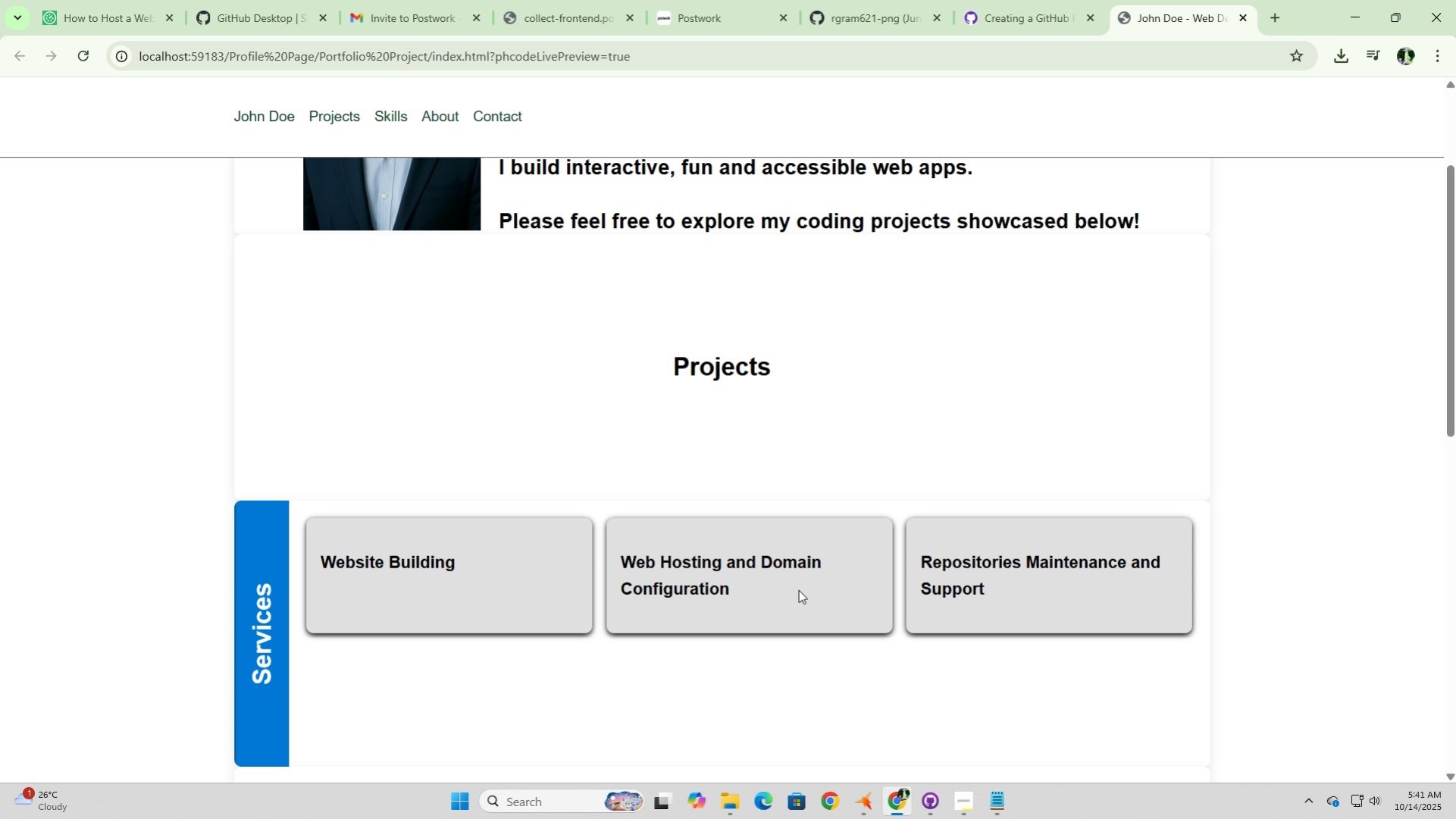 
scroll: coordinate [798, 589], scroll_direction: down, amount: 6.0
 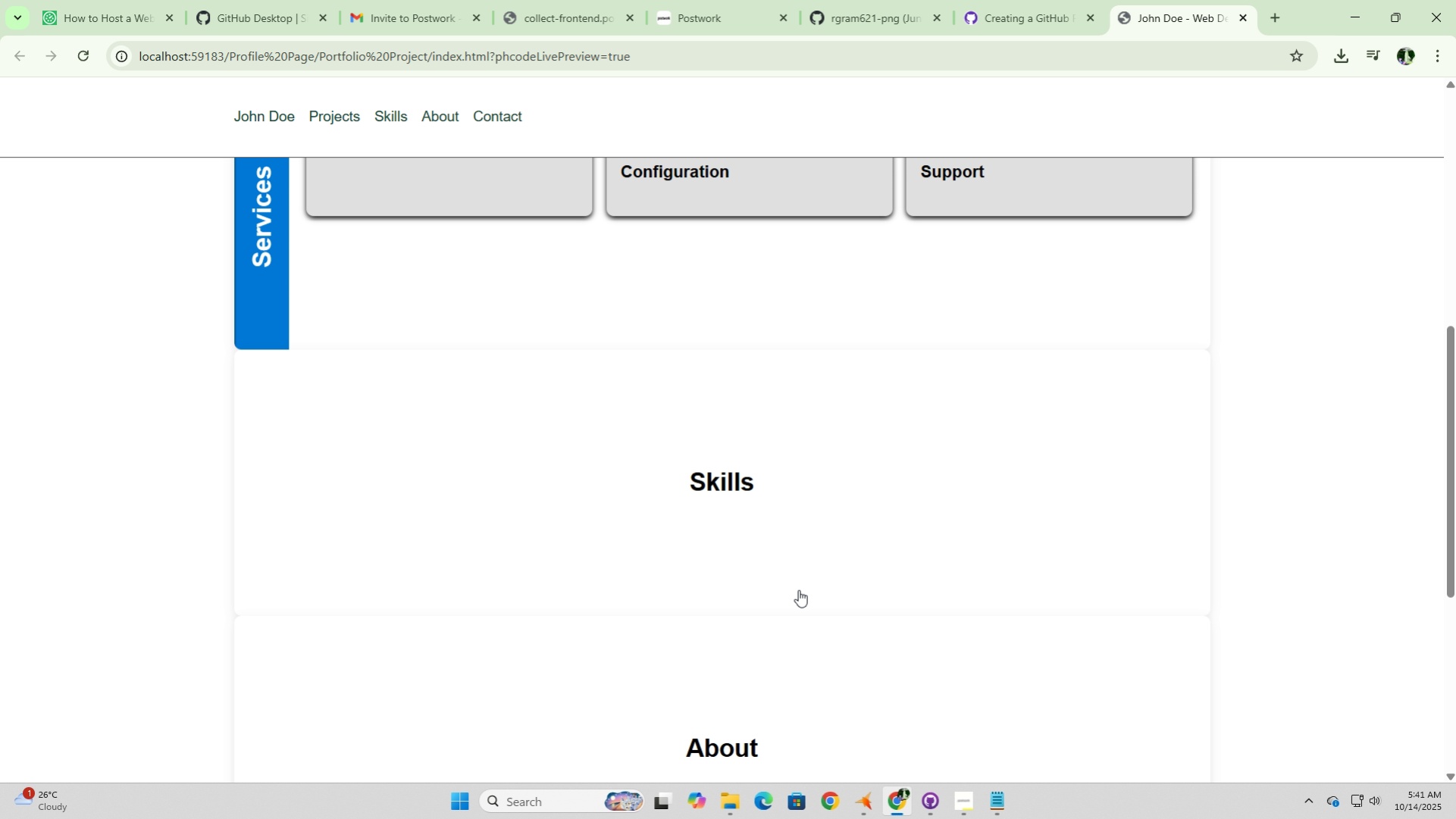 
scroll: coordinate [798, 588], scroll_direction: up, amount: 12.0
 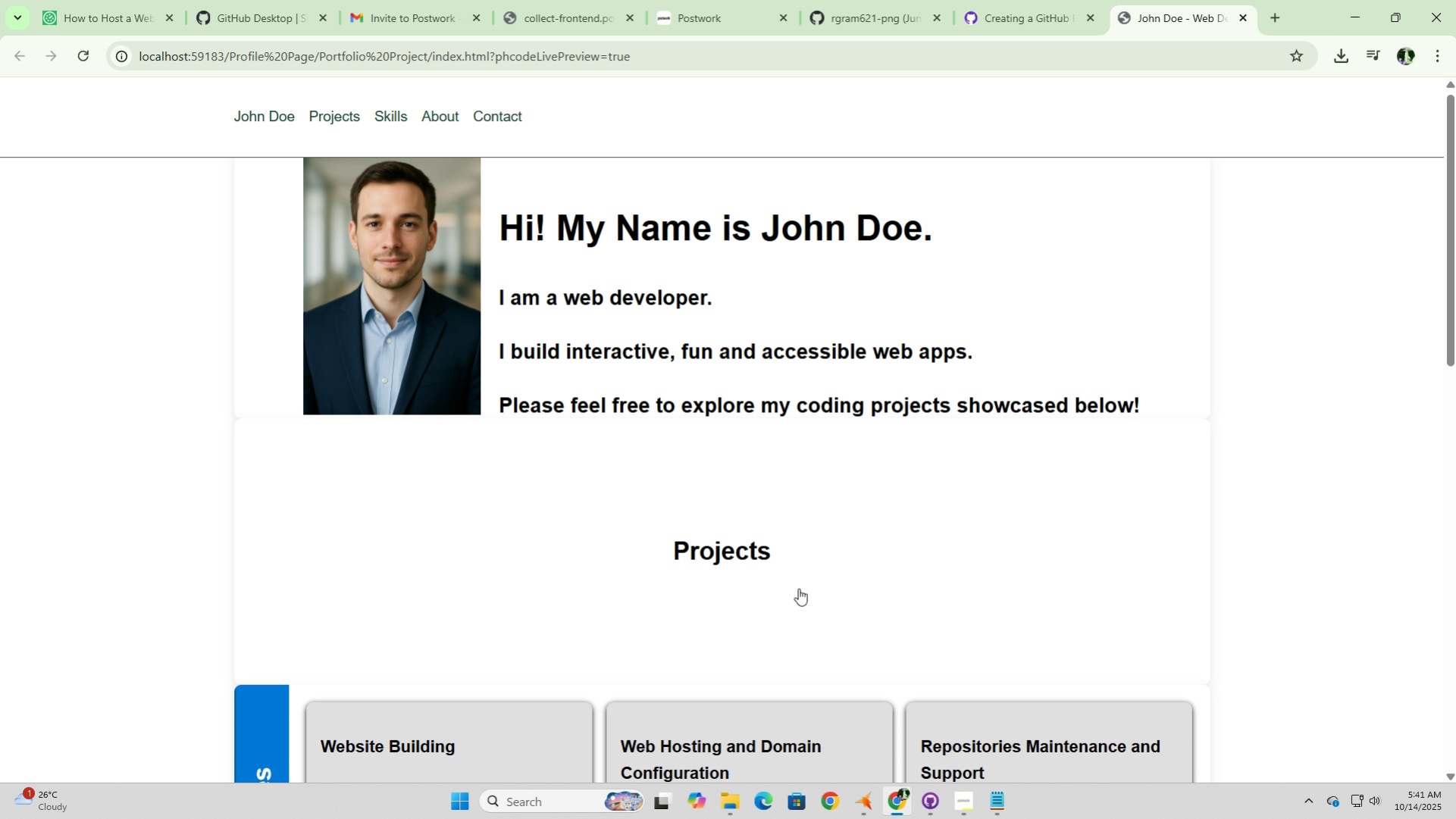 
scroll: coordinate [798, 588], scroll_direction: down, amount: 7.0
 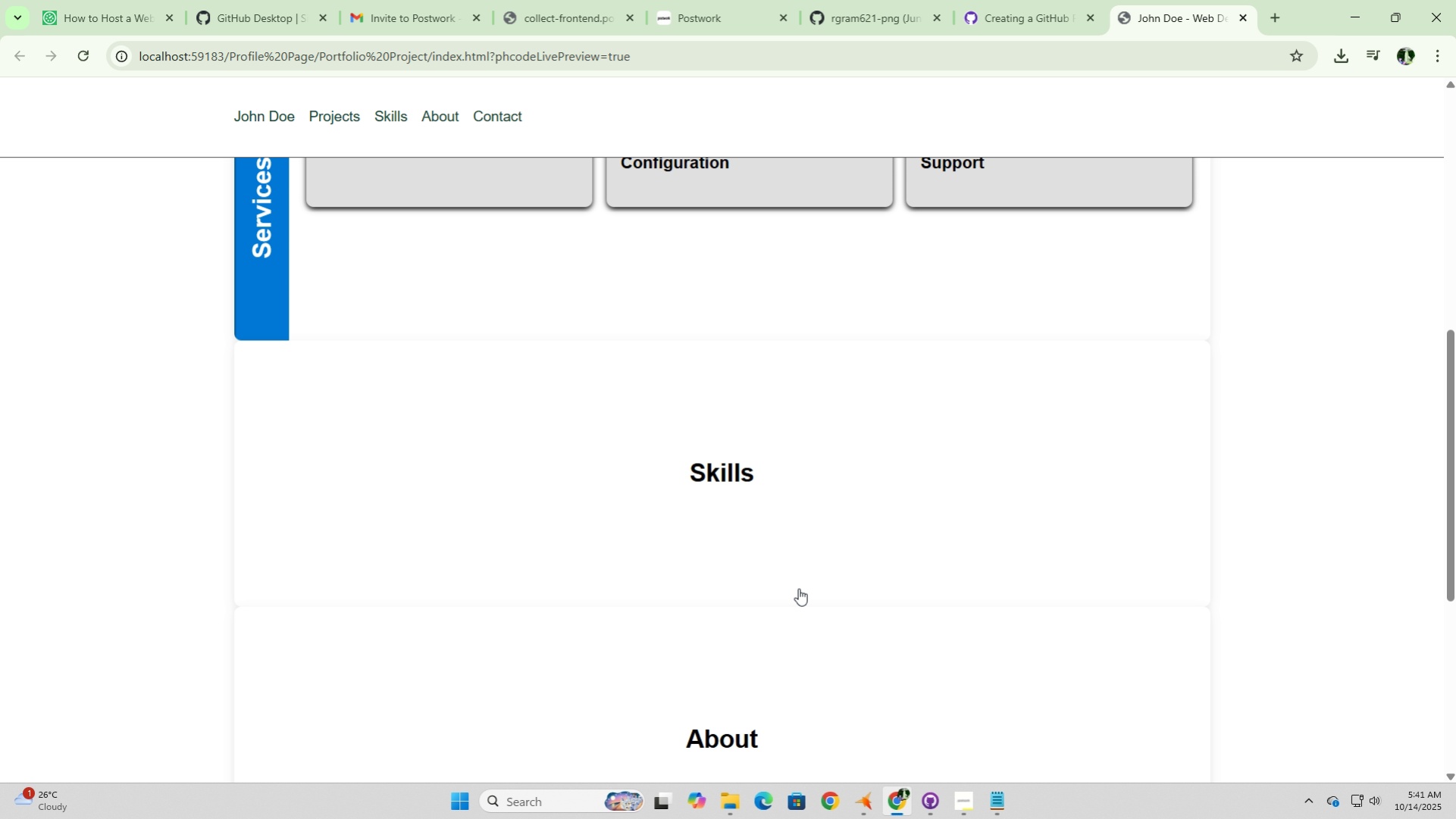 
scroll: coordinate [798, 588], scroll_direction: up, amount: 2.0
 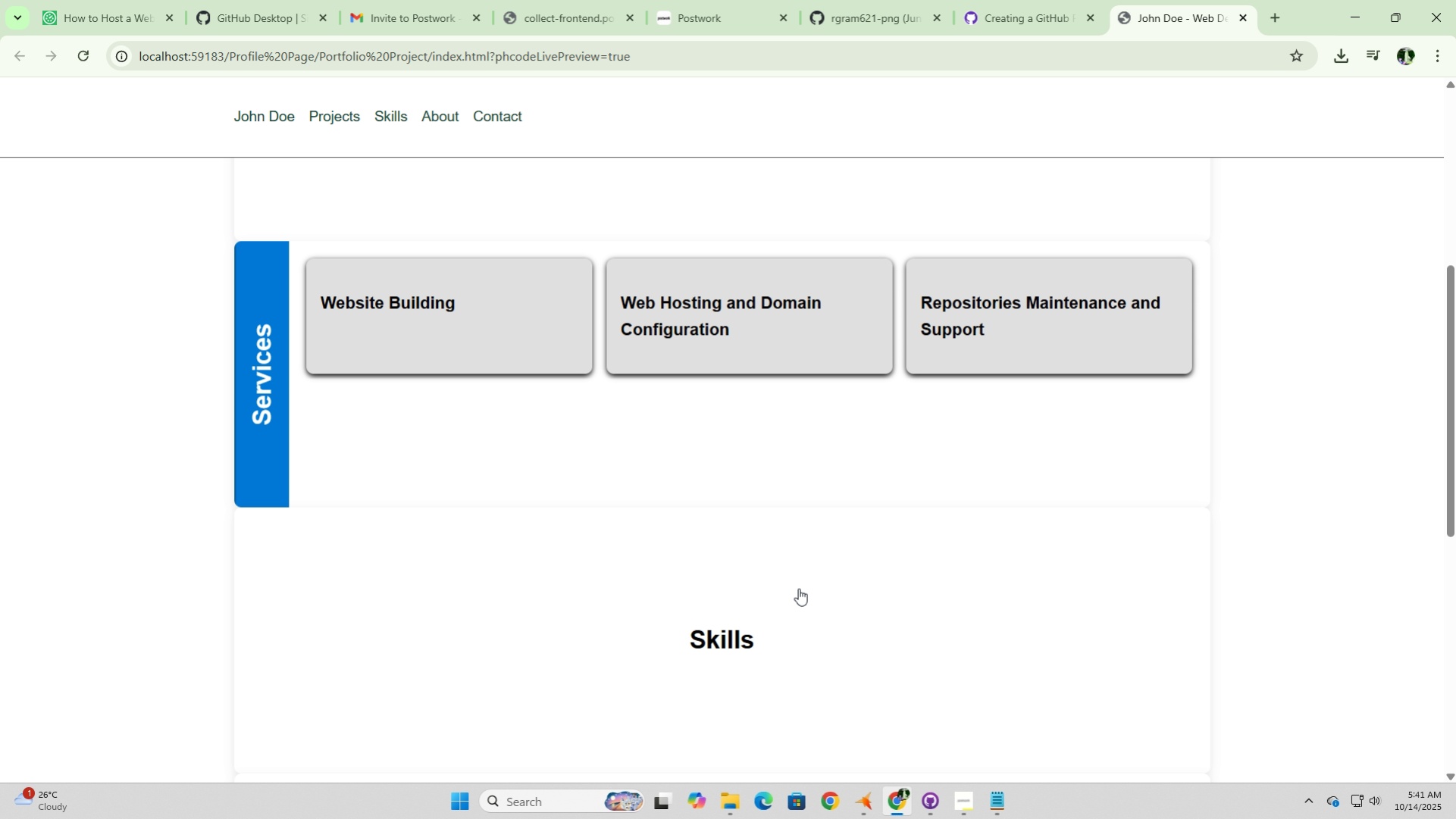 
scroll: coordinate [801, 574], scroll_direction: down, amount: 8.0
 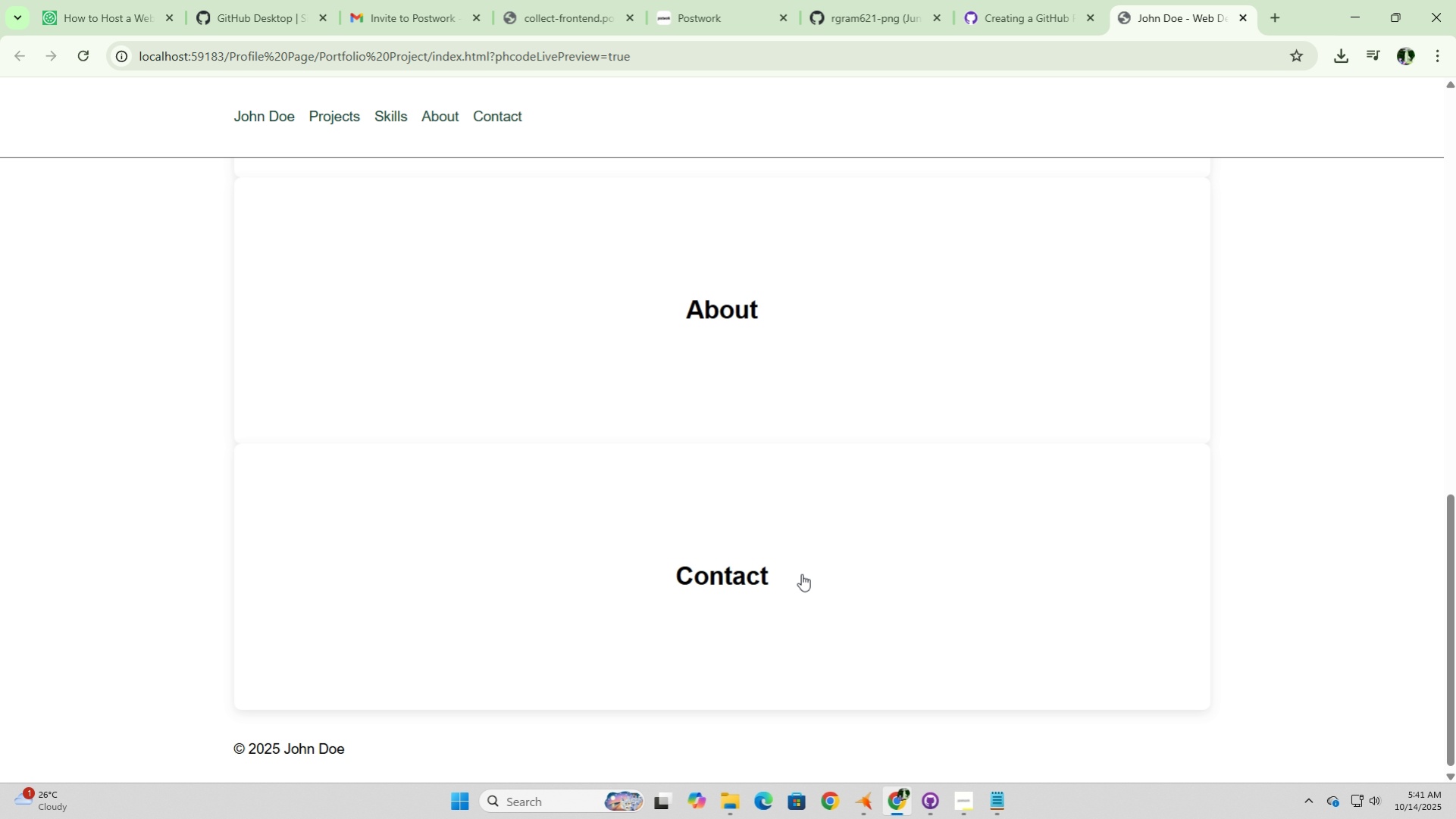 
scroll: coordinate [801, 574], scroll_direction: up, amount: 7.0
 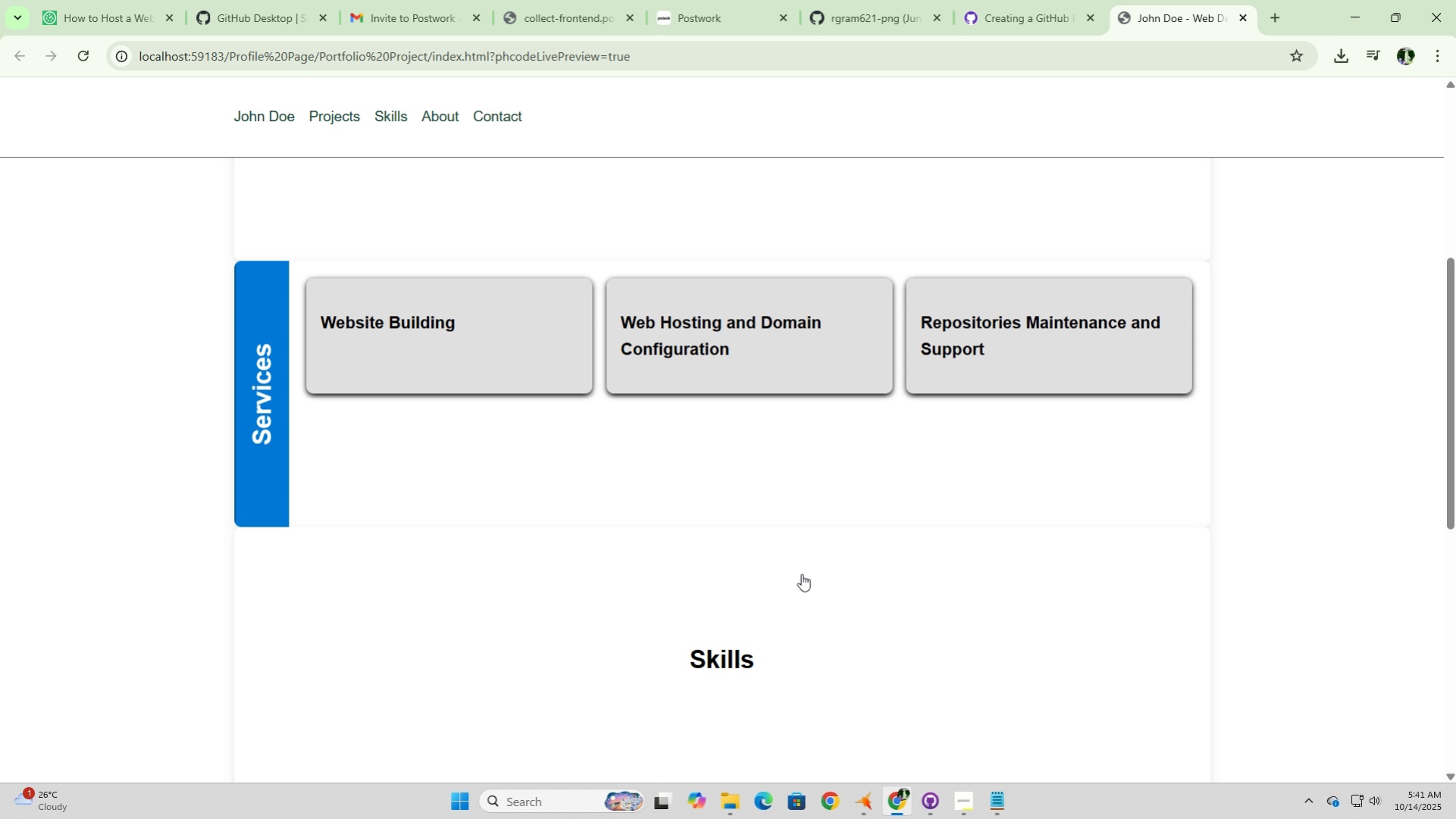 
wait(14.01)
 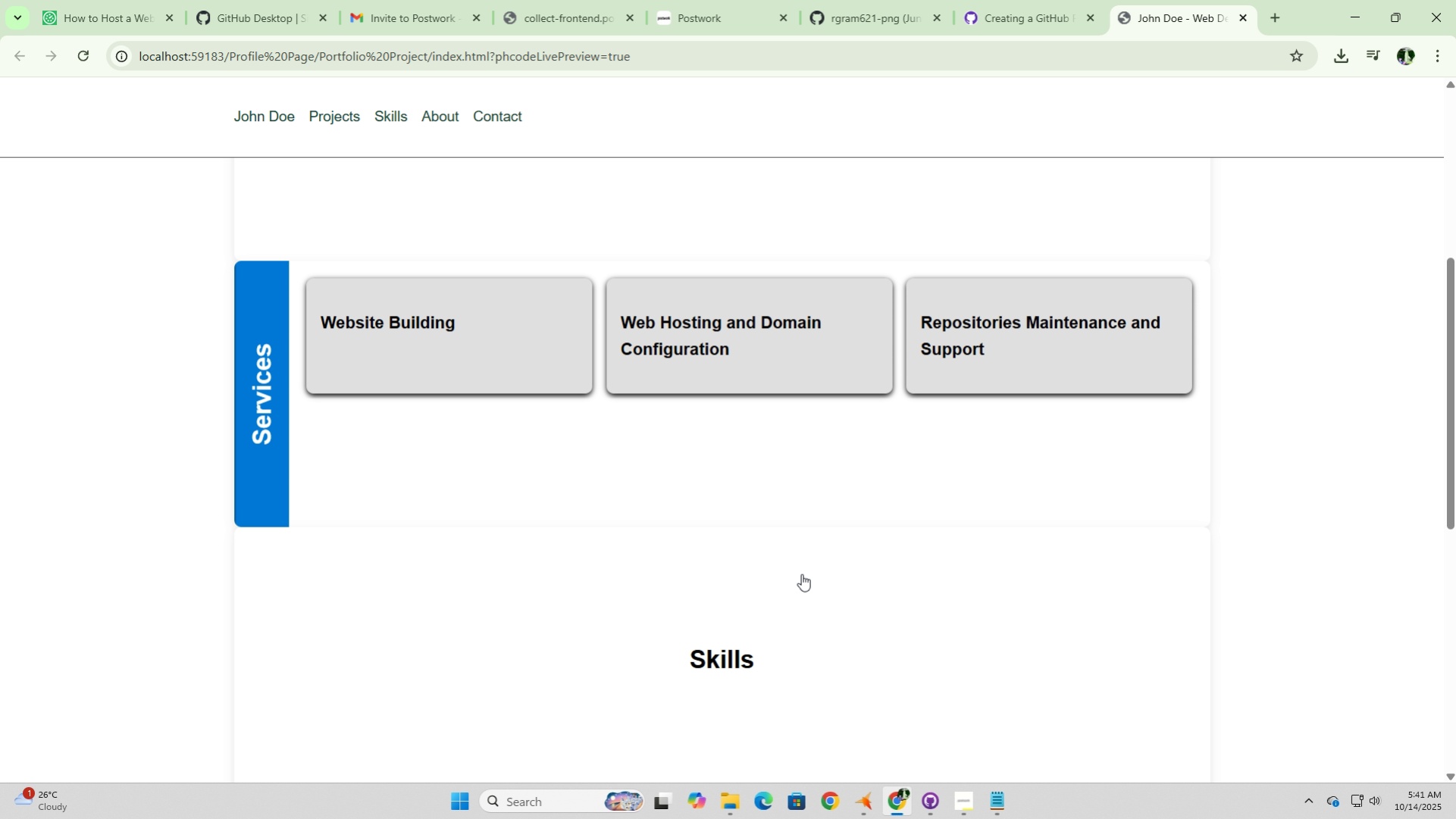 
scroll: coordinate [801, 574], scroll_direction: down, amount: 3.0
 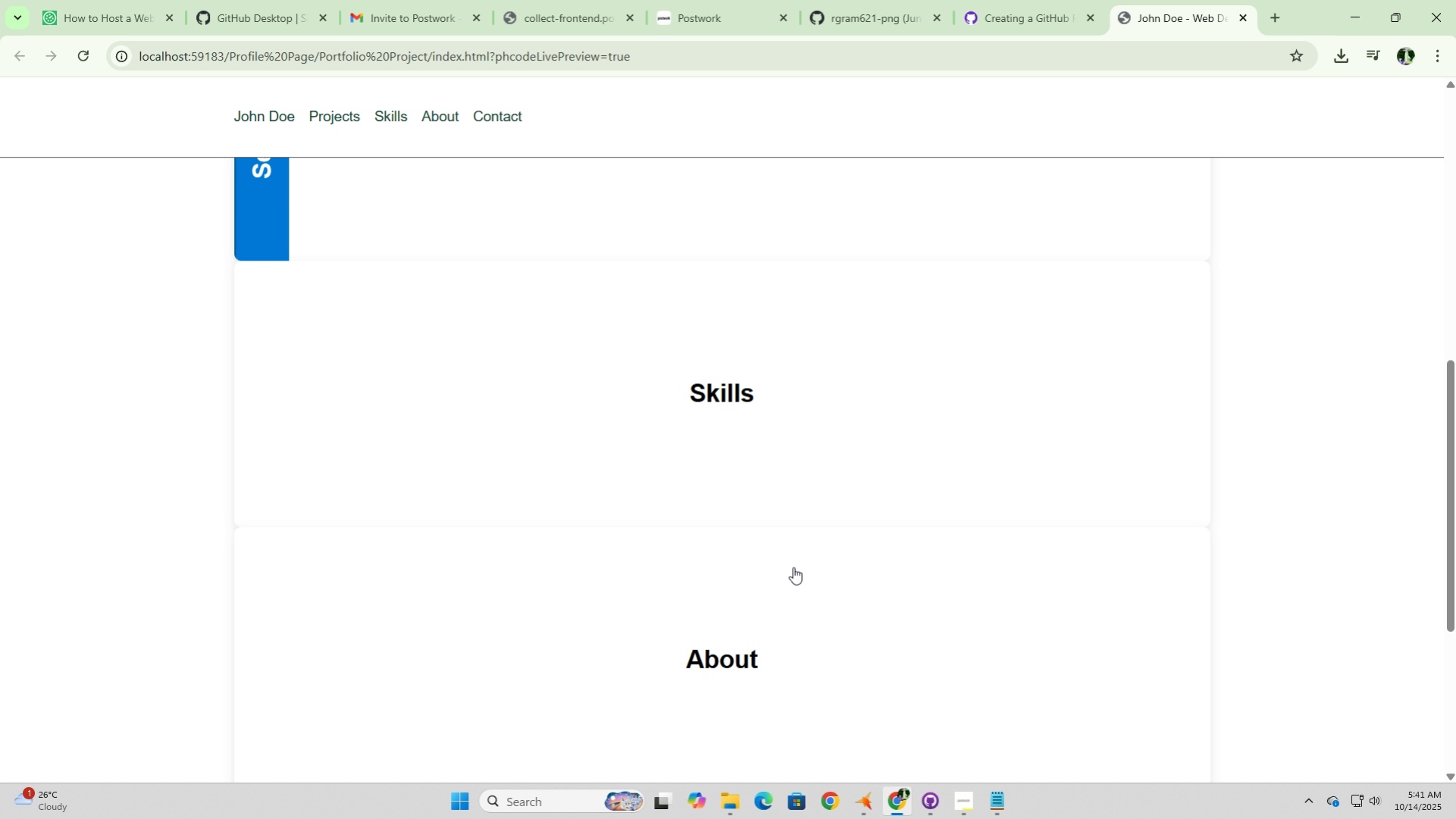 
scroll: coordinate [793, 567], scroll_direction: up, amount: 2.0
 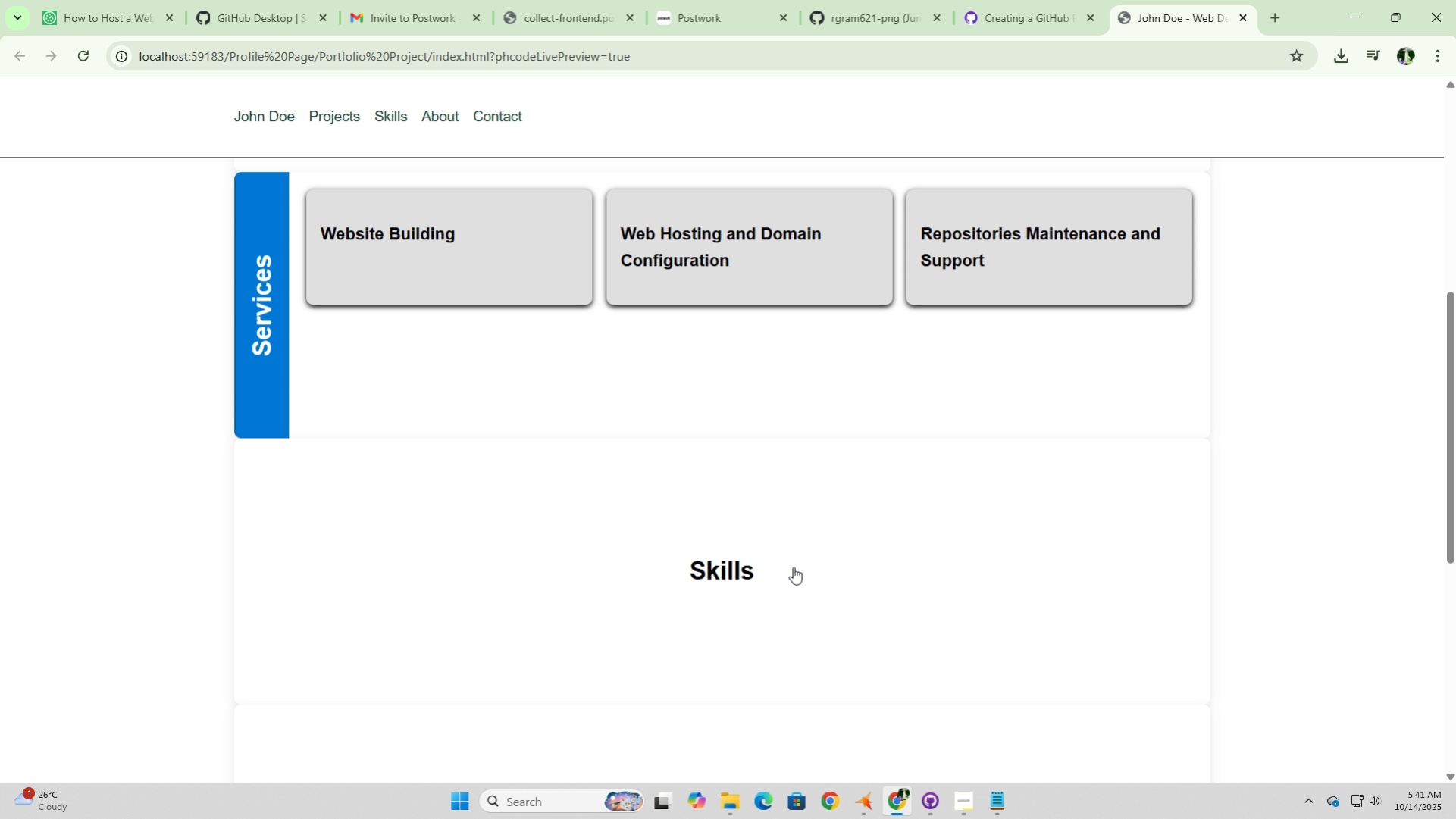 
scroll: coordinate [793, 567], scroll_direction: none, amount: 0.0
 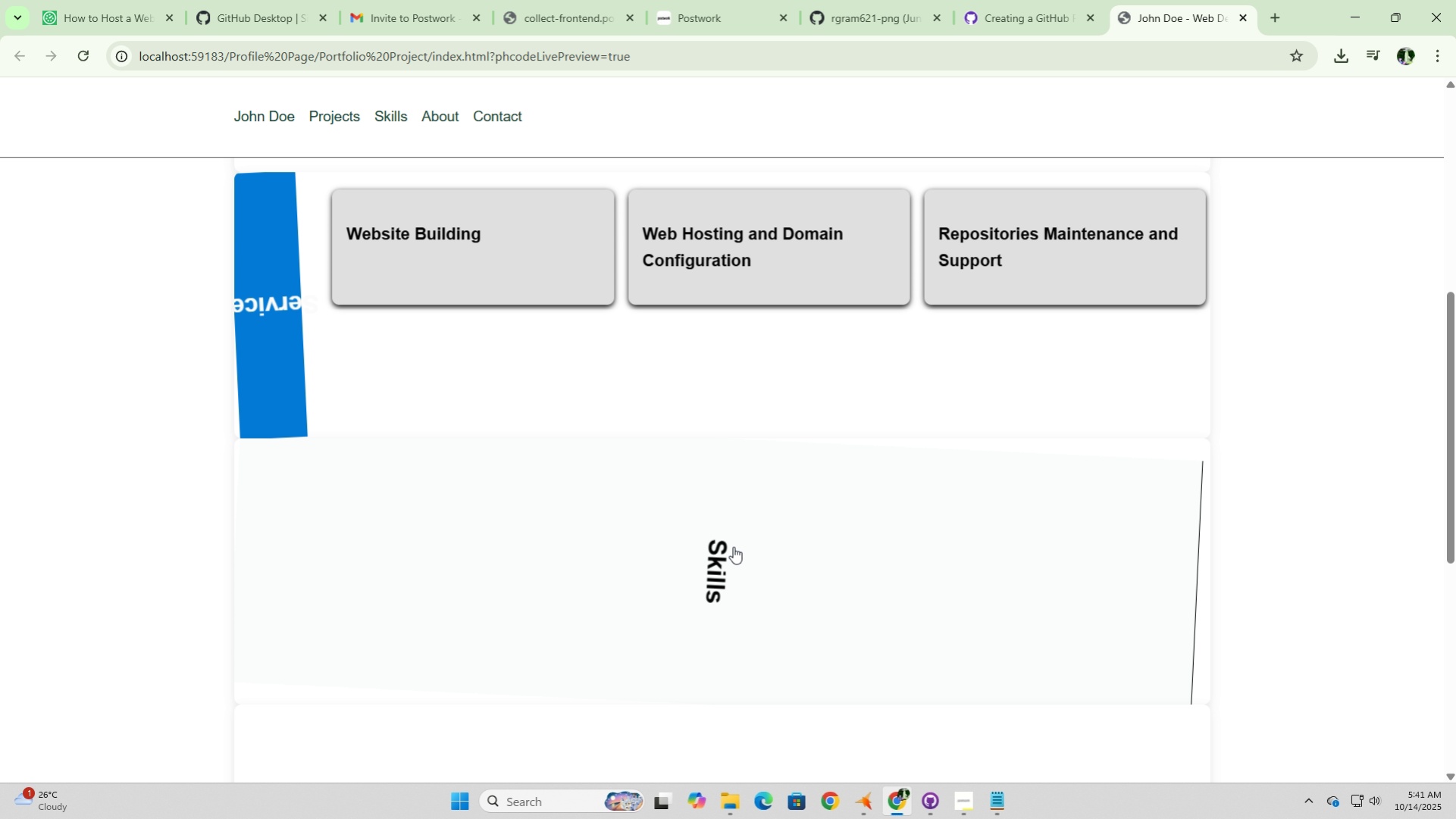 
left_click([733, 546])
 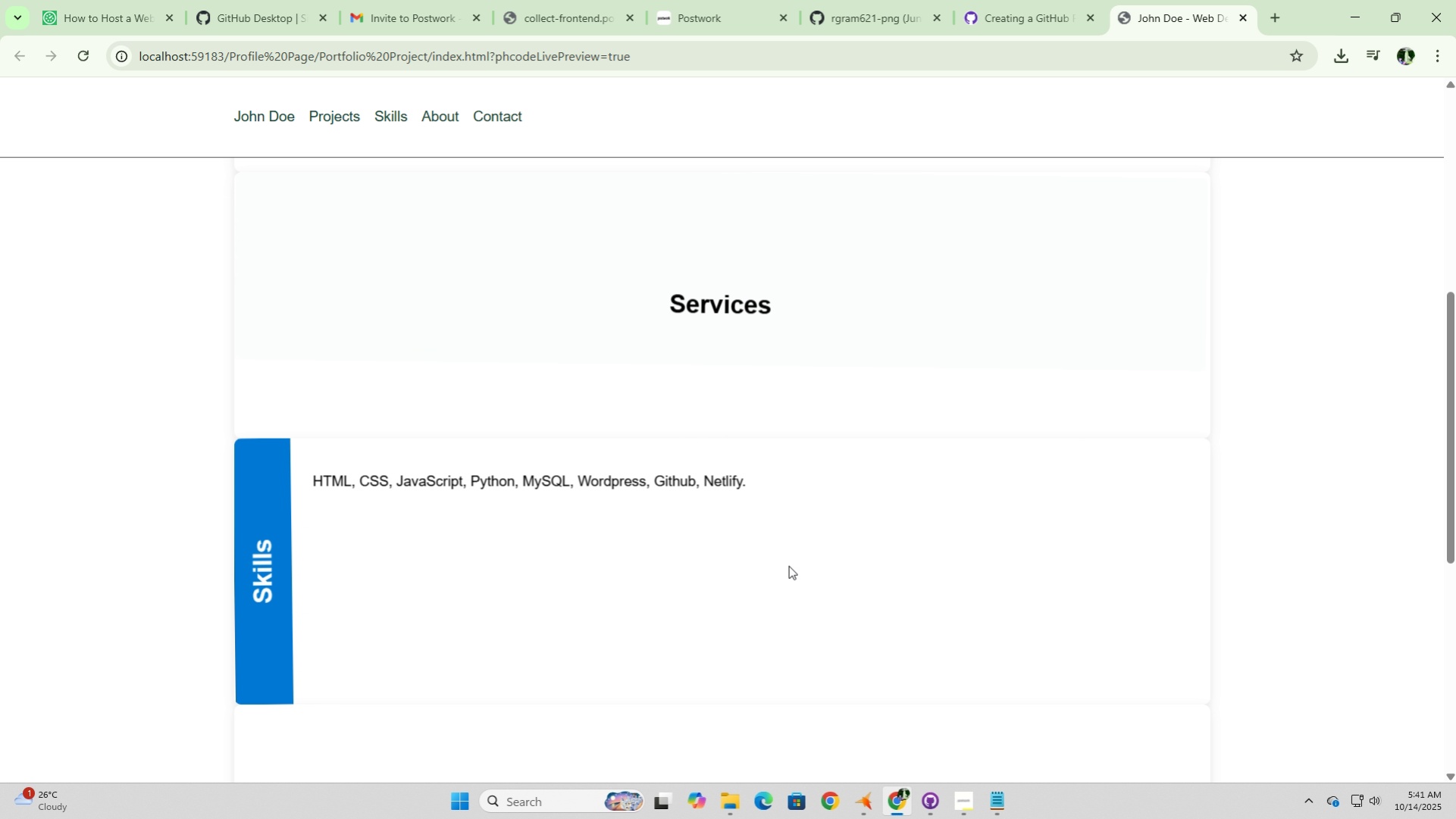 
scroll: coordinate [789, 566], scroll_direction: down, amount: 2.0
 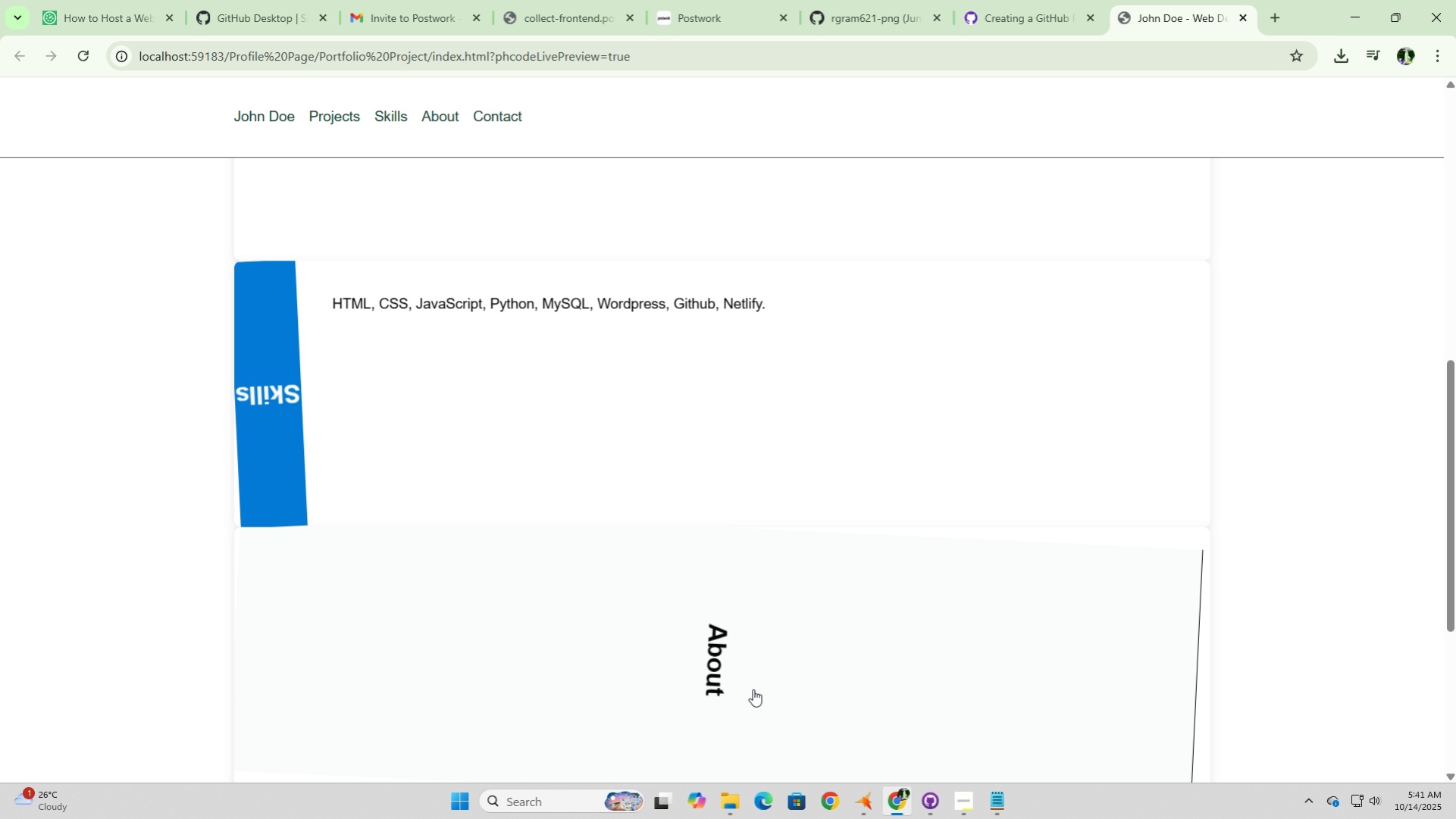 
left_click([753, 686])
 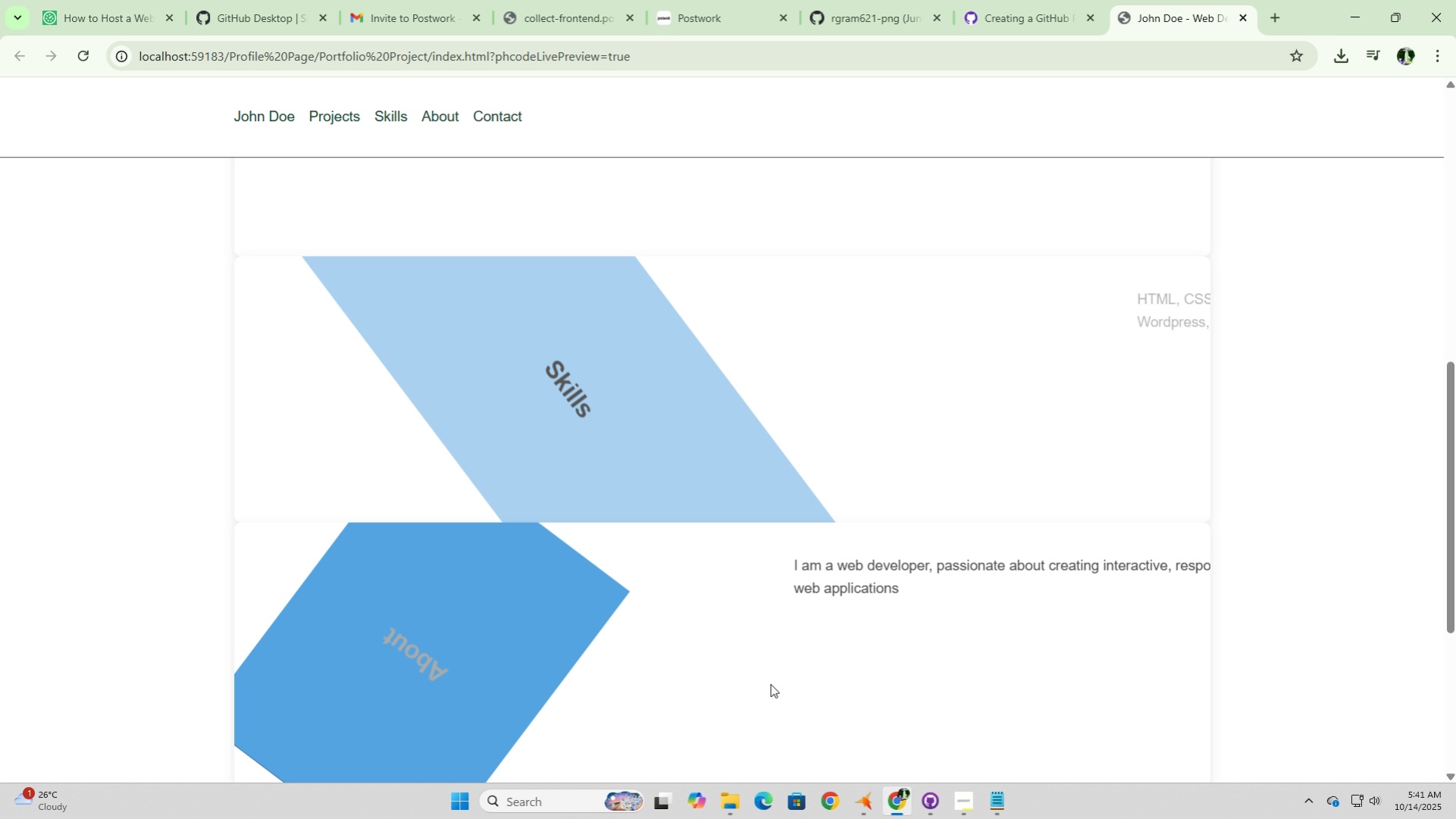 
scroll: coordinate [768, 691], scroll_direction: down, amount: 6.0
 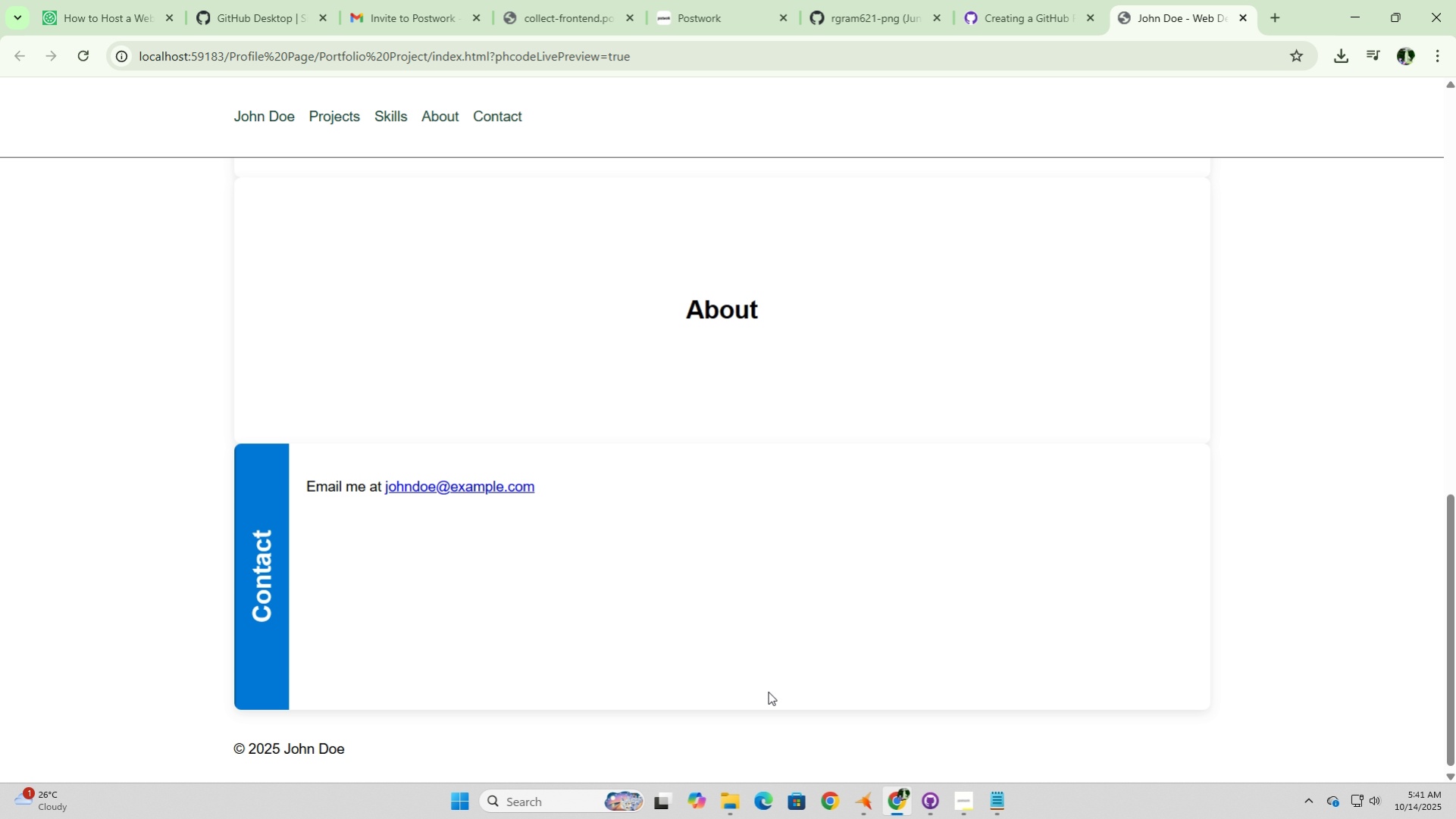 
scroll: coordinate [780, 683], scroll_direction: up, amount: 17.0
 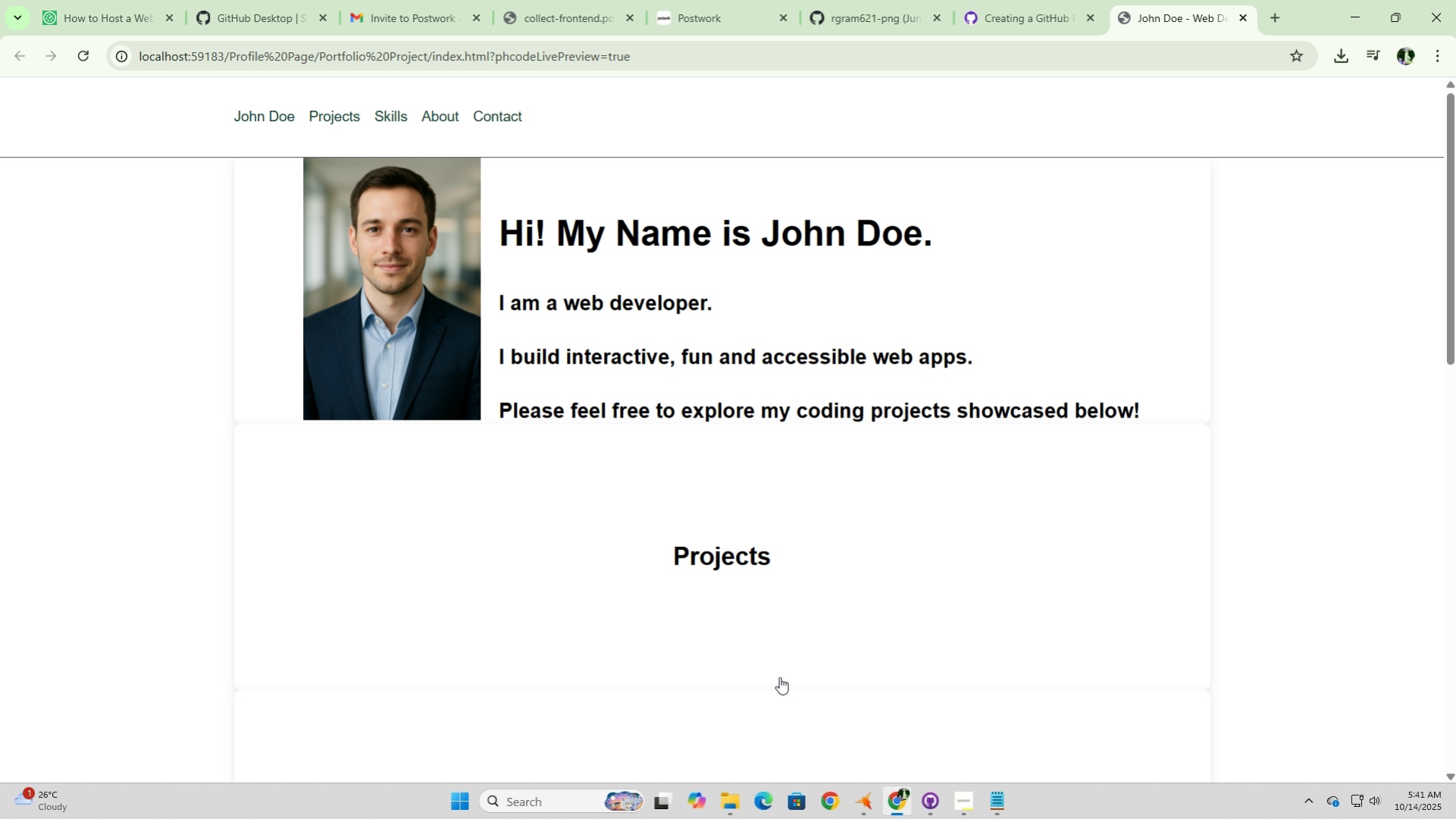 
wait(8.98)
 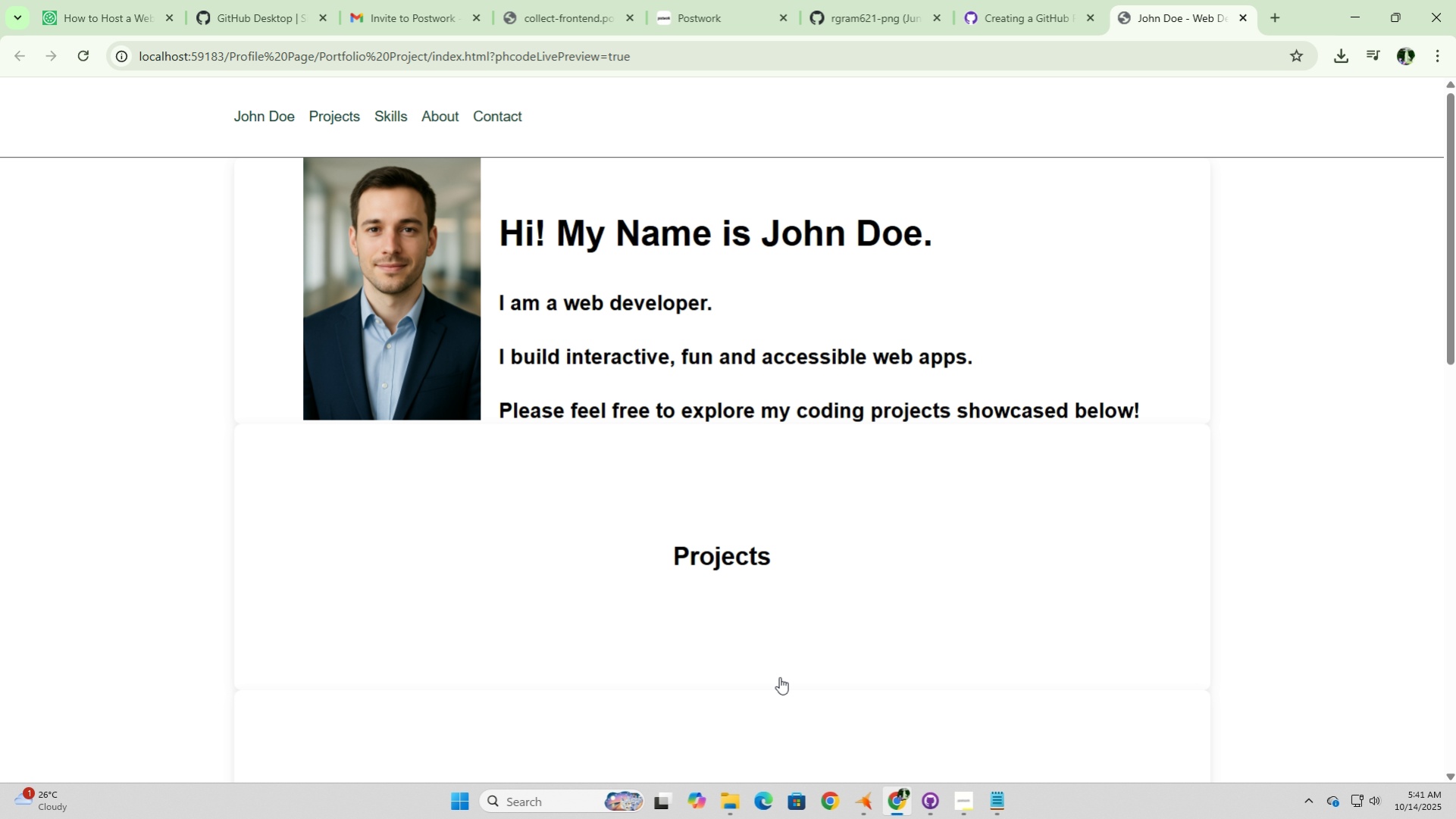 
left_click([1356, 10])
 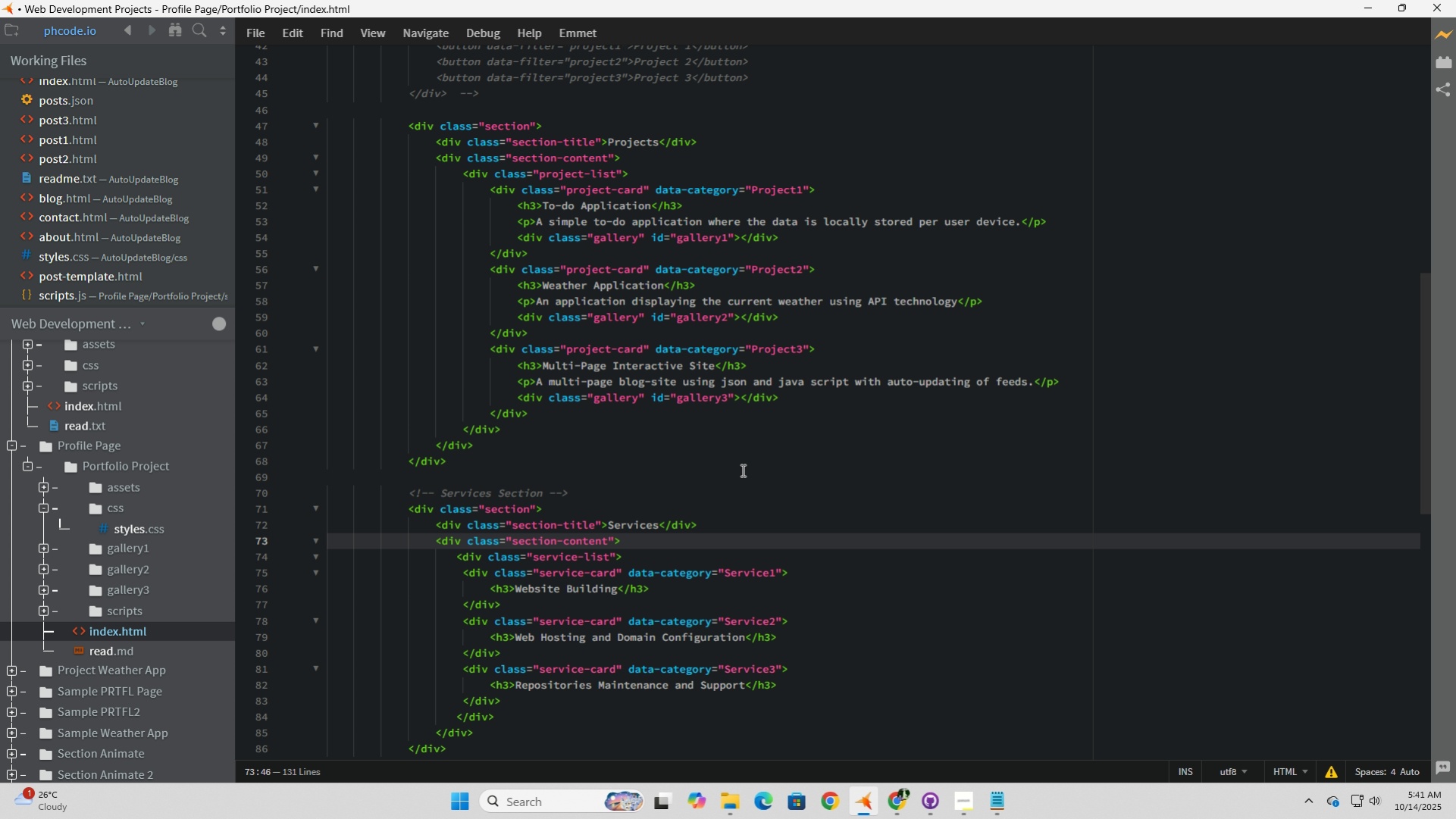 
left_click([748, 459])
 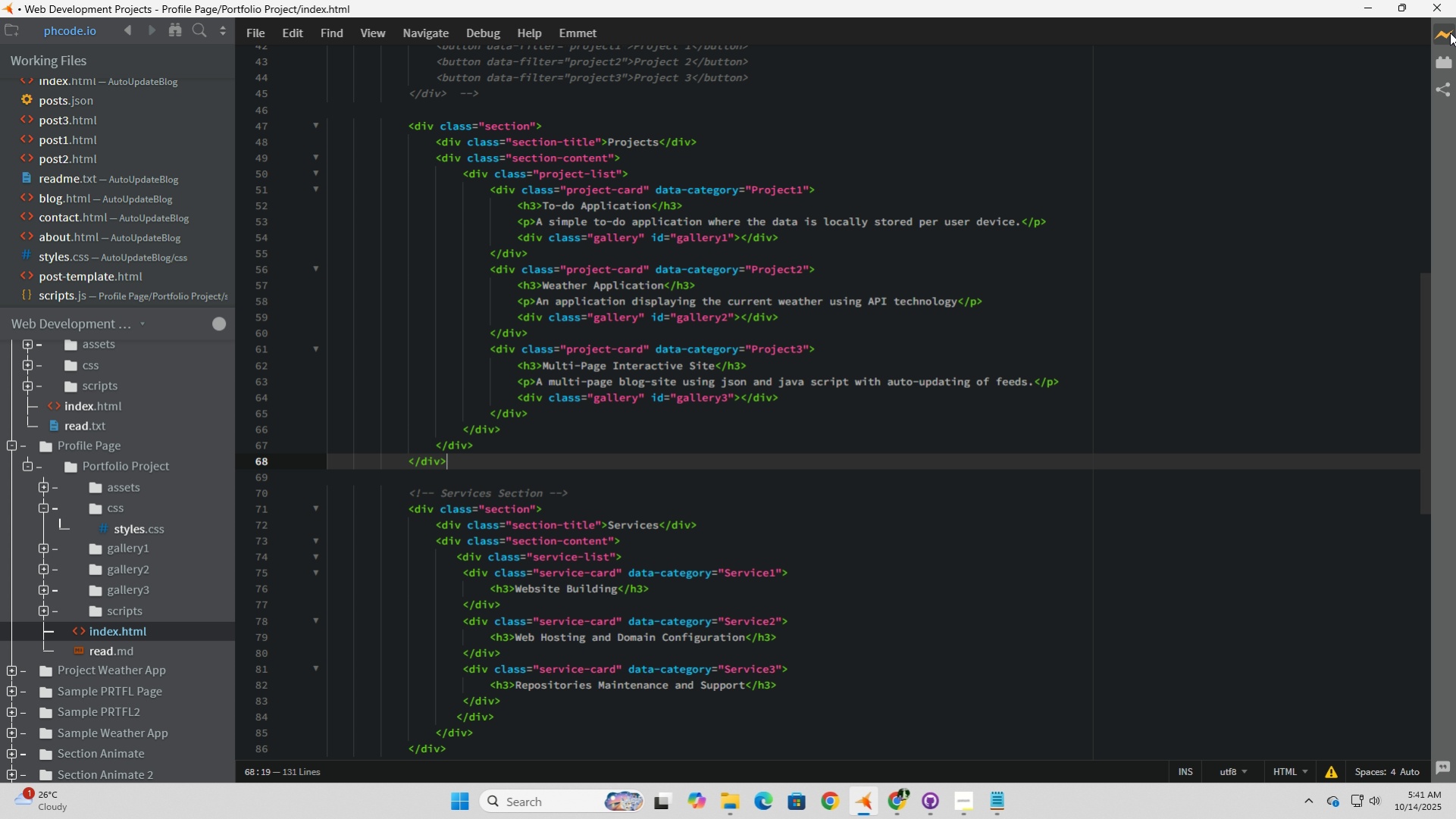 
left_click([1449, 32])
 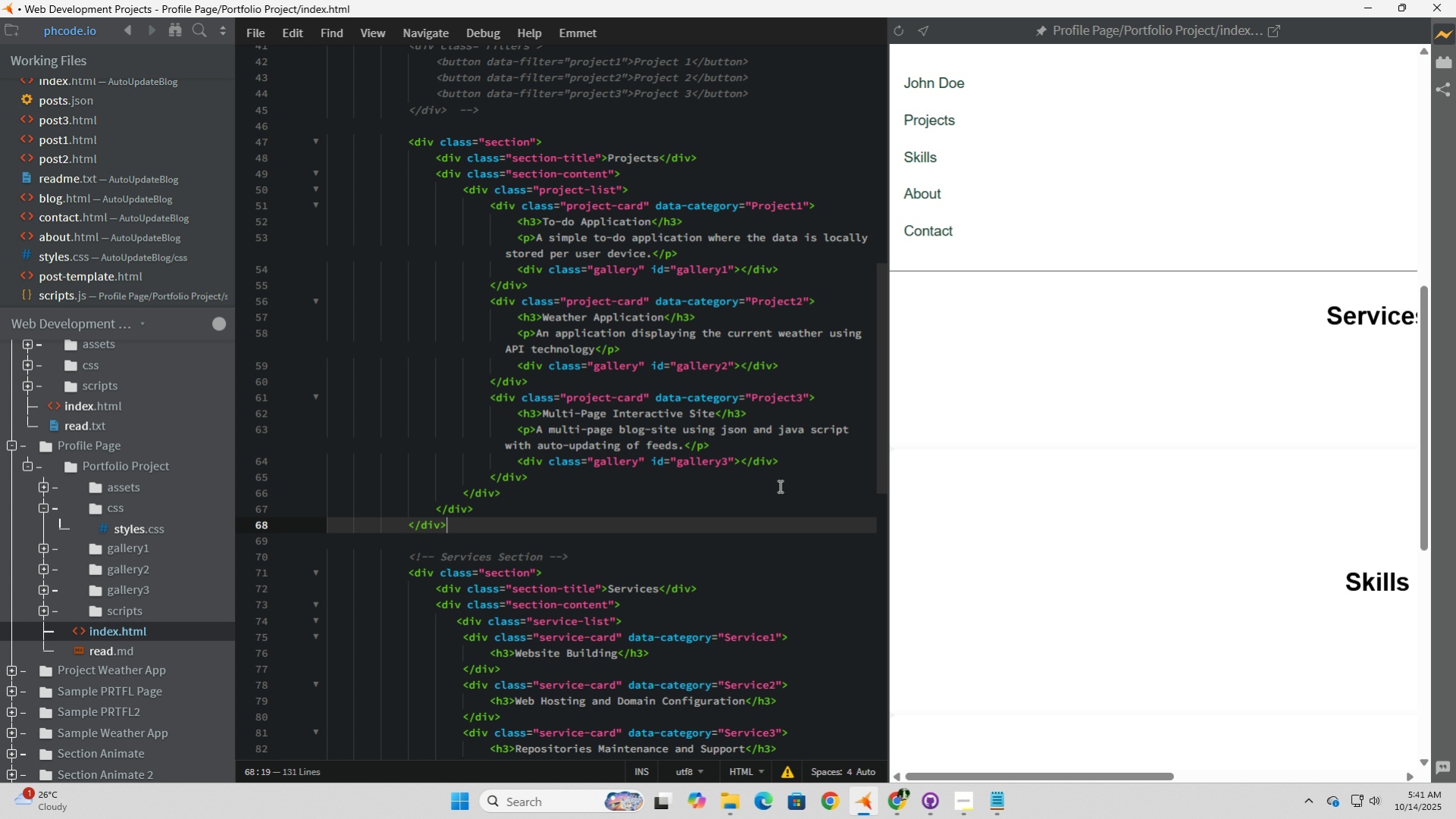 
left_click([778, 486])
 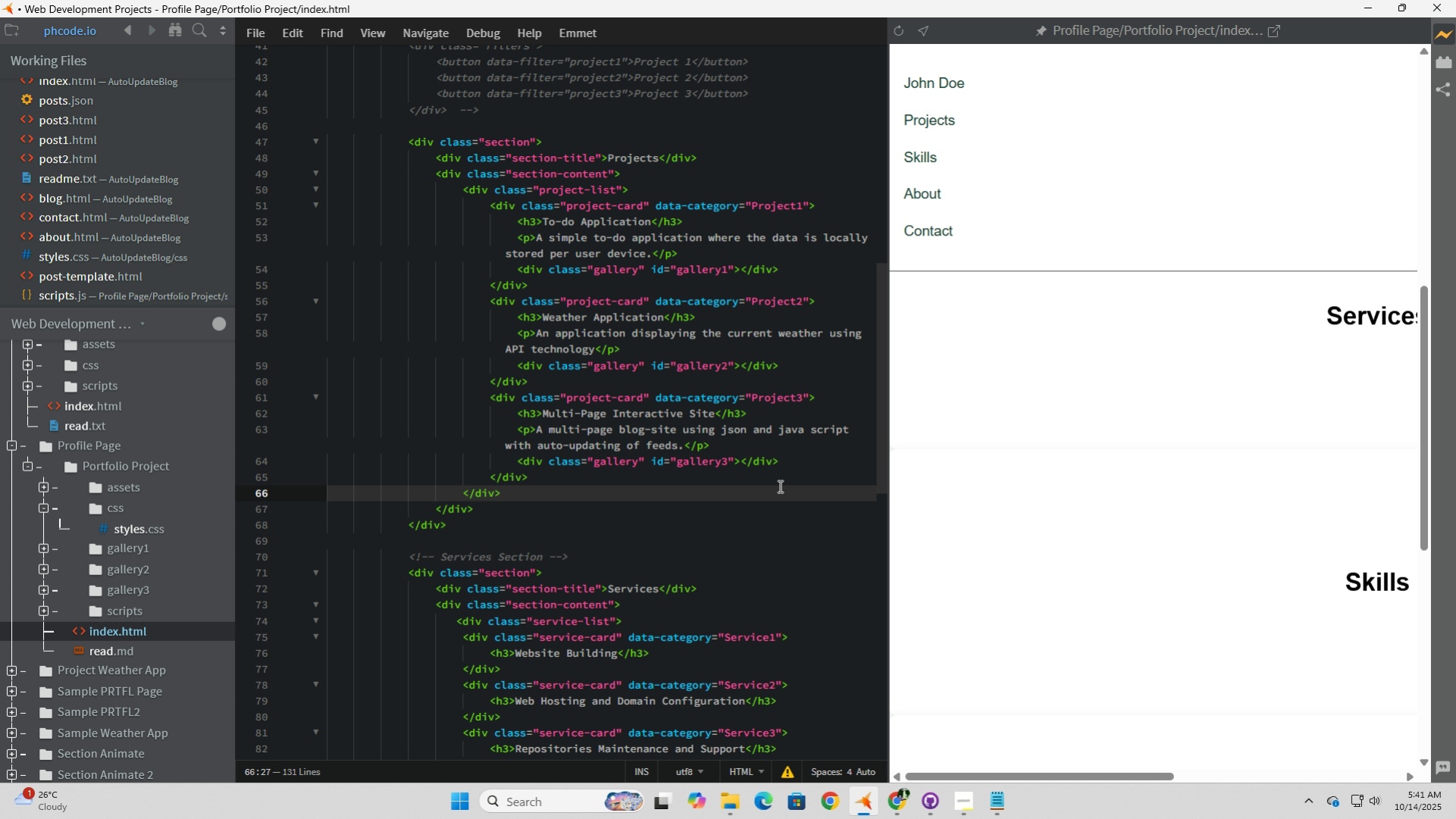 
scroll: coordinate [778, 486], scroll_direction: down, amount: 3.0
 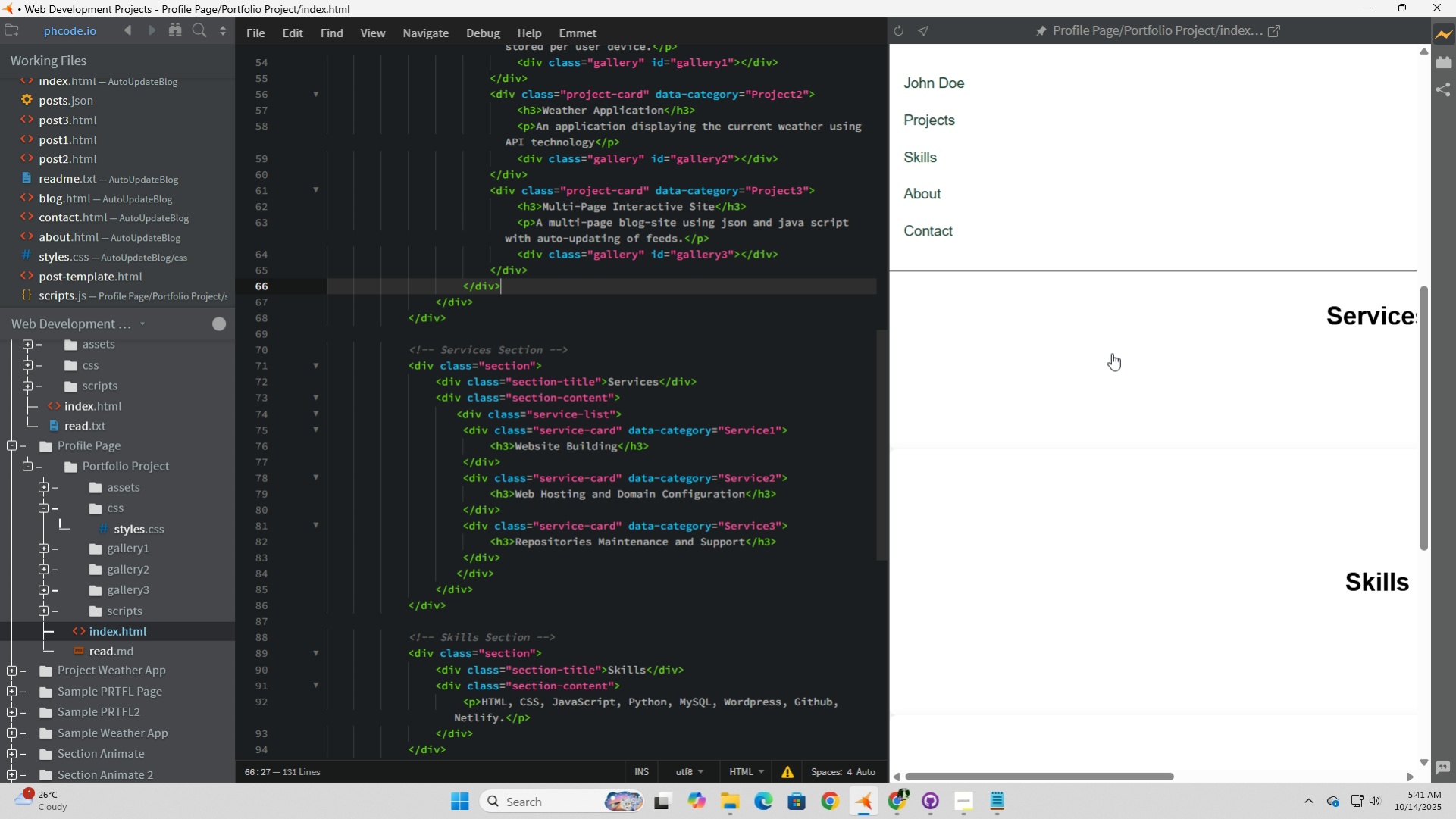 
left_click([1374, 318])
 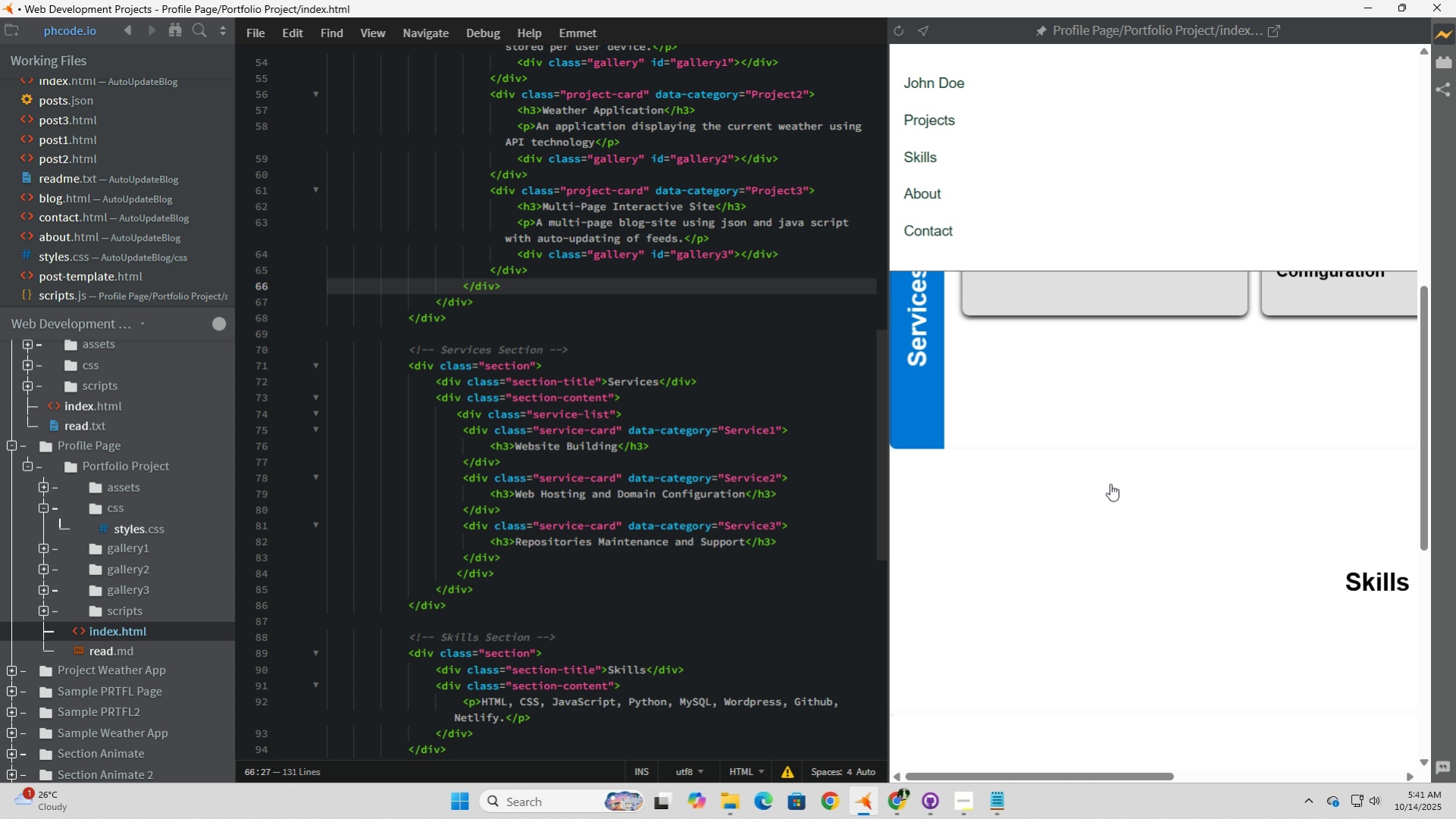 
scroll: coordinate [1110, 483], scroll_direction: up, amount: 2.0
 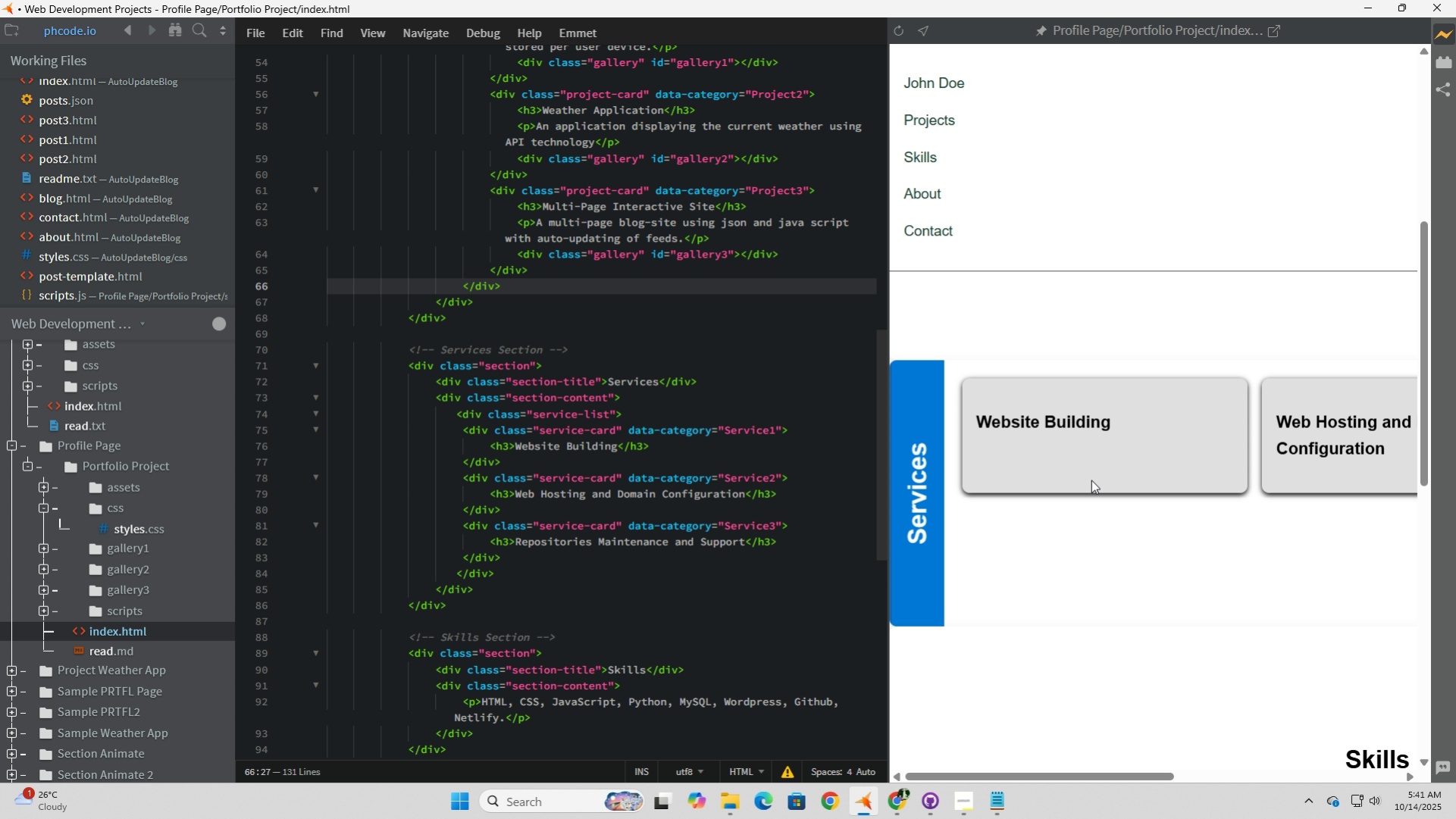 
mouse_move([916, 474])
 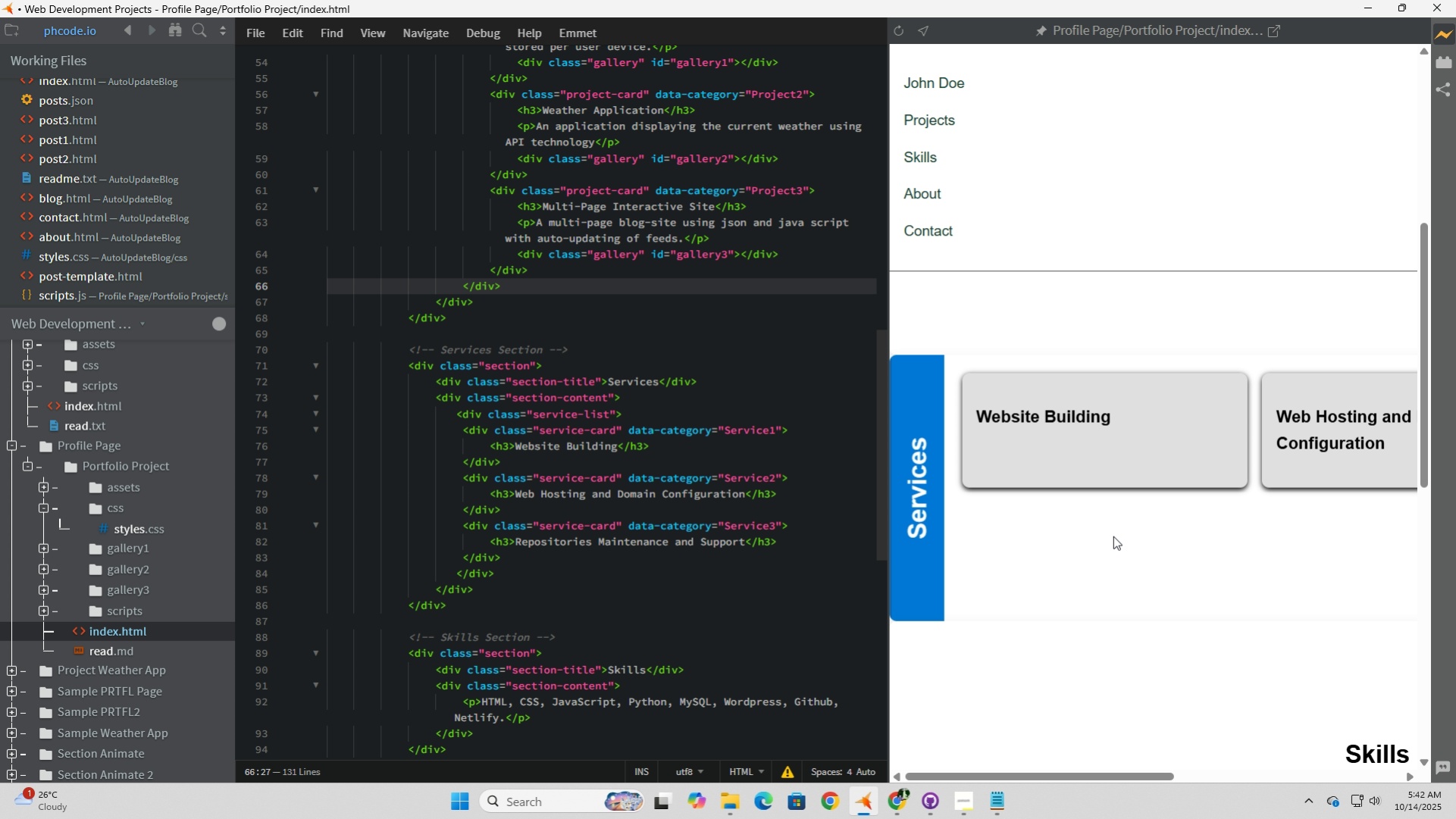 
scroll: coordinate [1113, 536], scroll_direction: down, amount: 2.0
 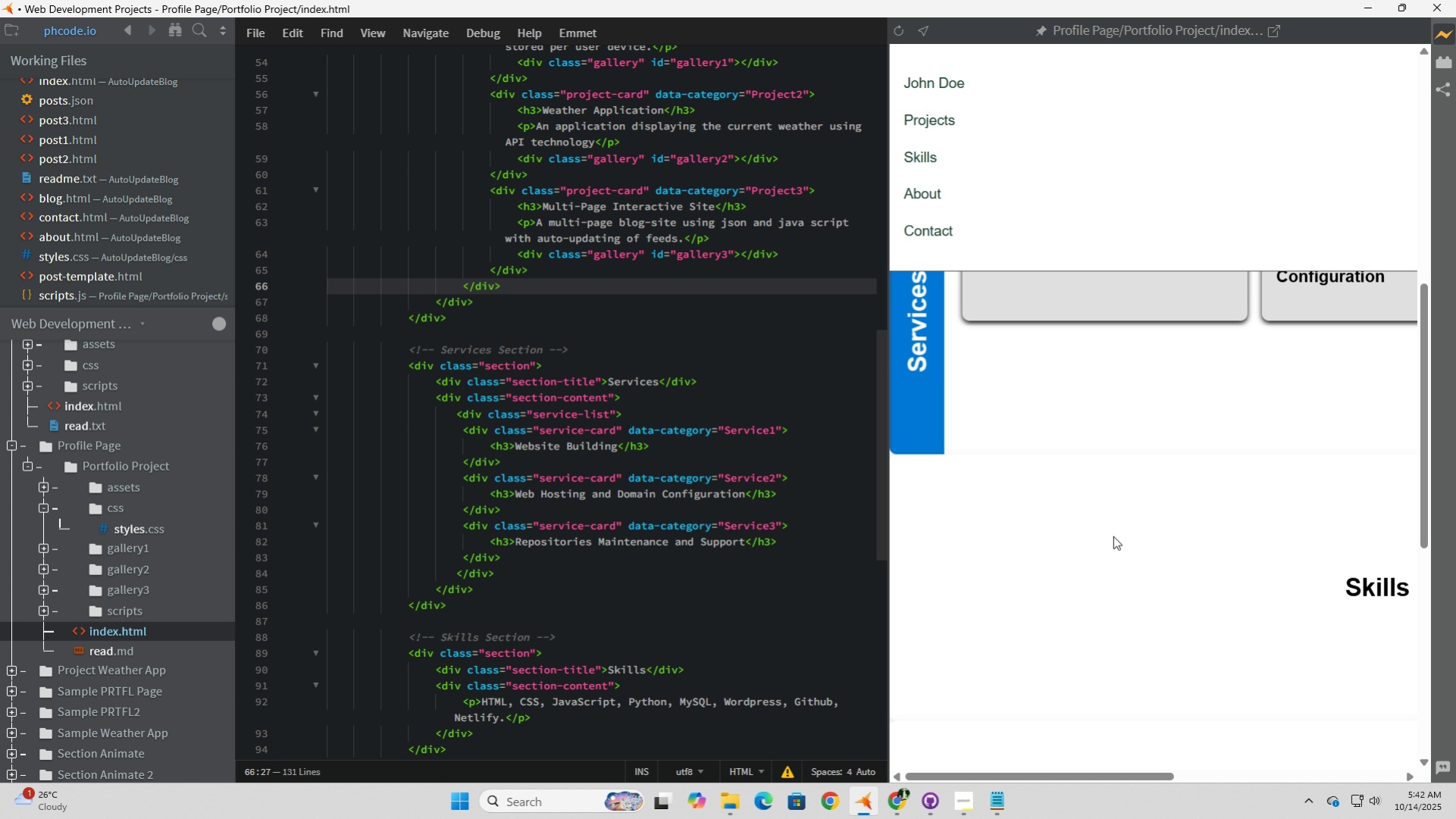 
scroll: coordinate [1113, 536], scroll_direction: up, amount: 1.0
 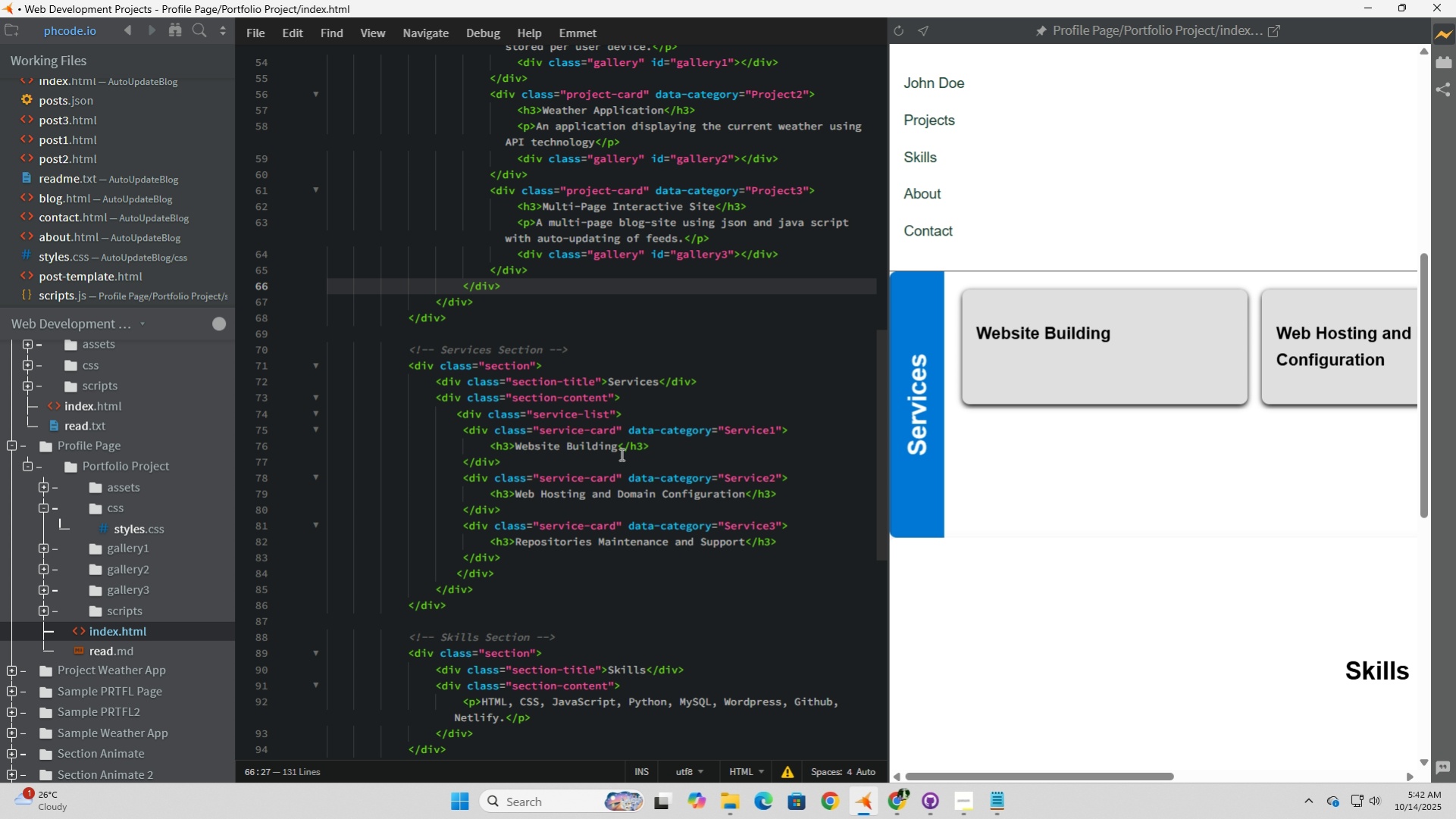 
left_click([620, 447])
 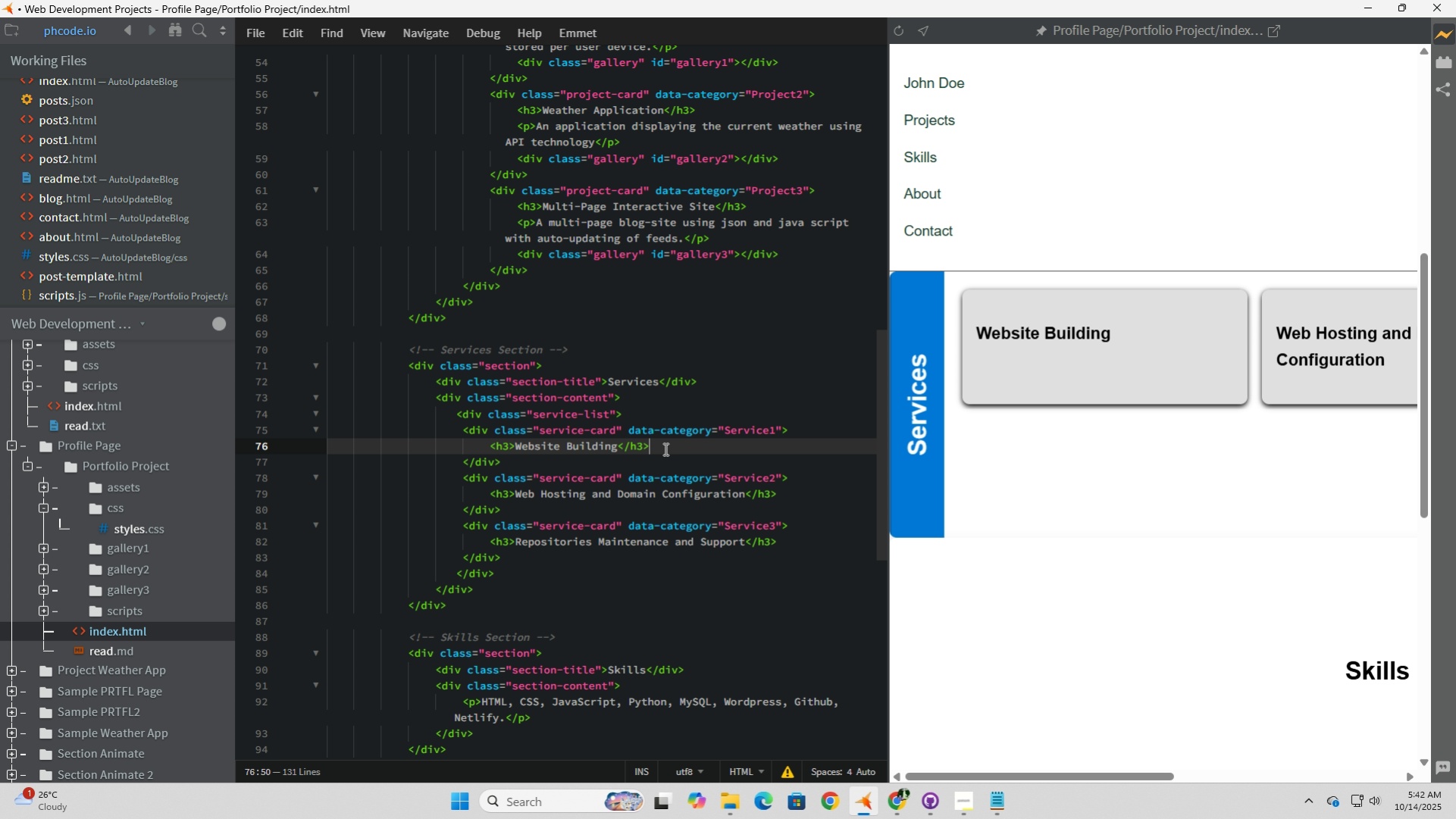 
left_click([664, 449])
 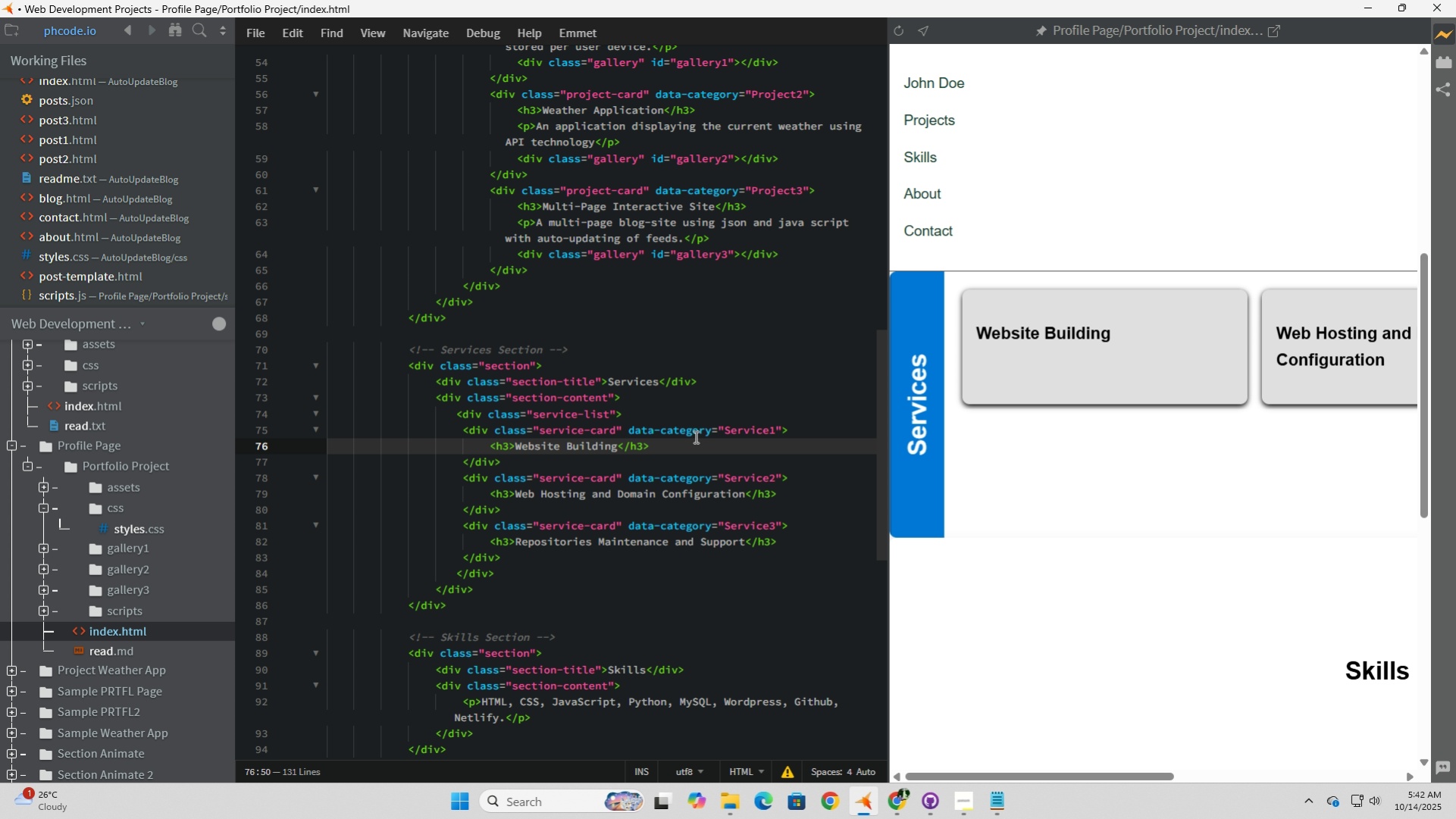 
key(Enter)
 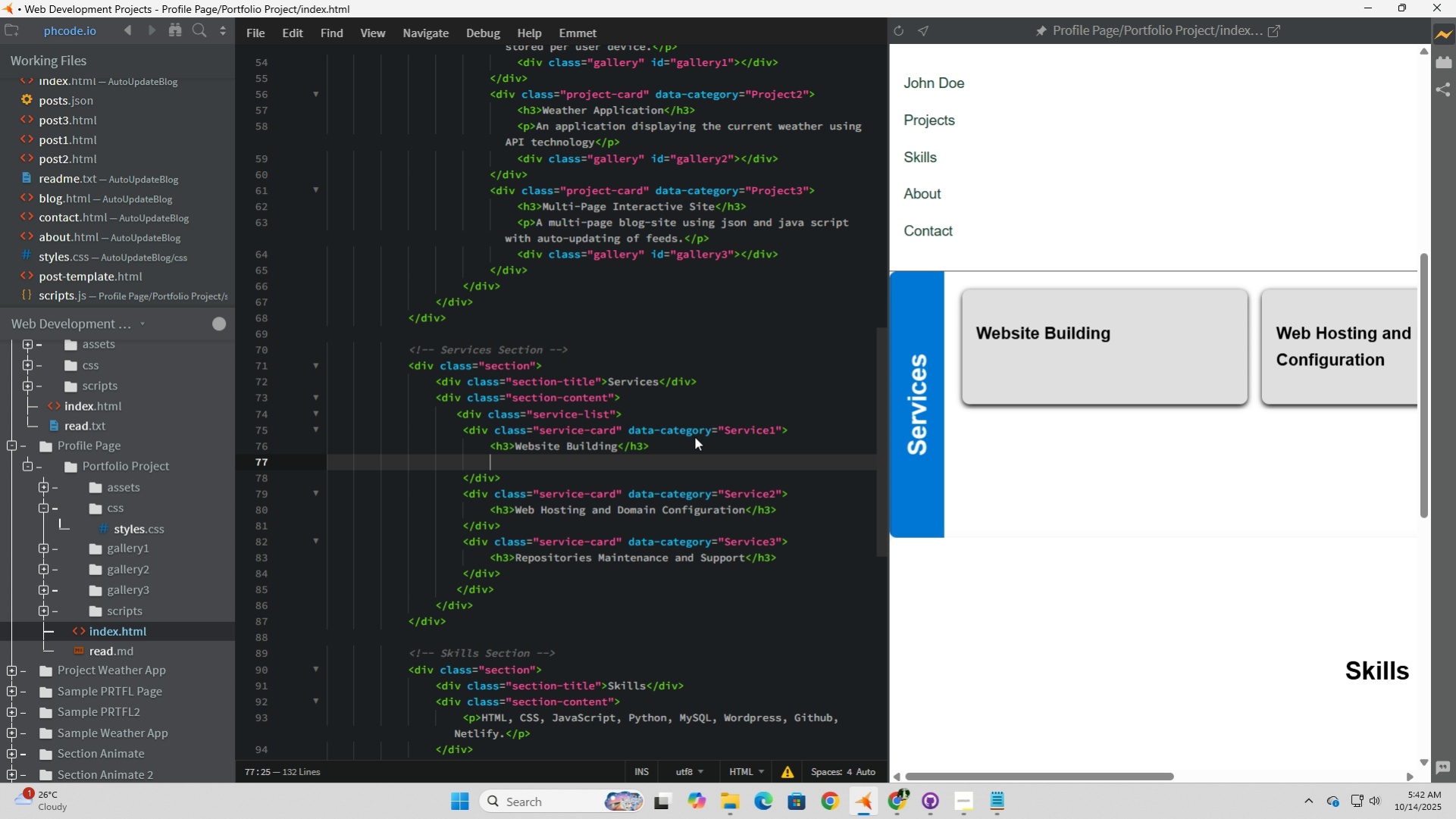 
key(Shift+Comma)
 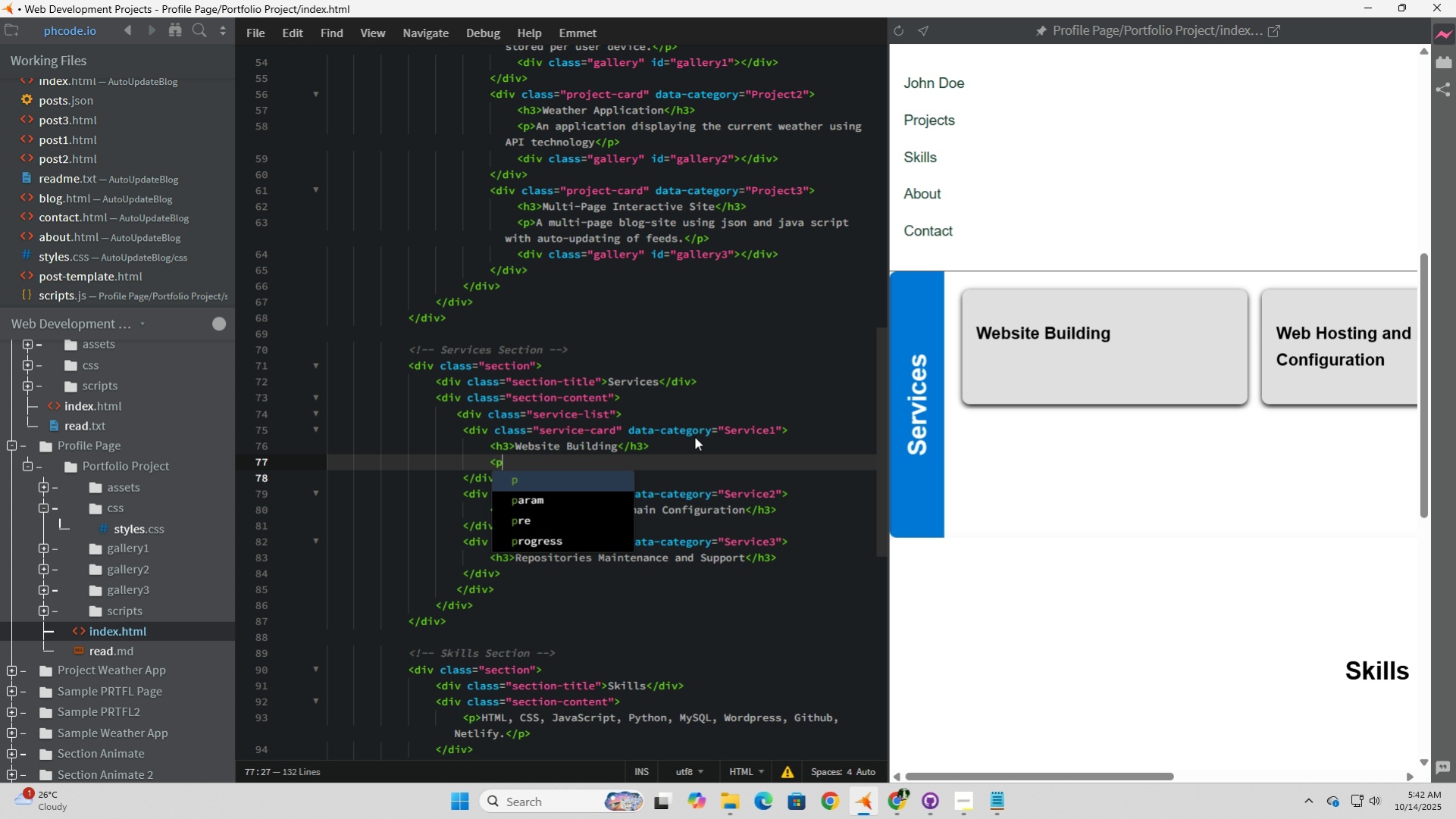 
key(P)
 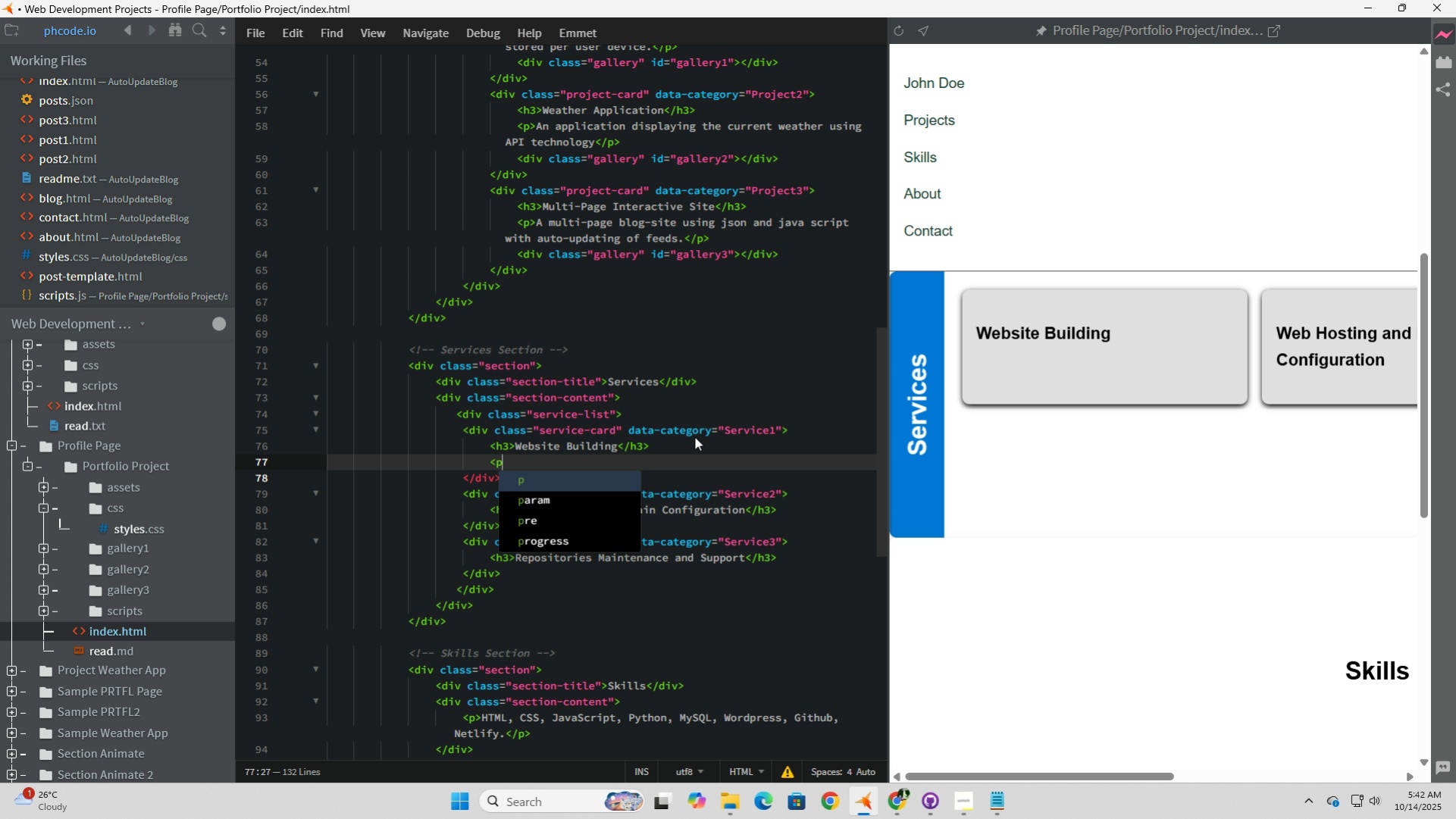 
key(Shift+Period)
 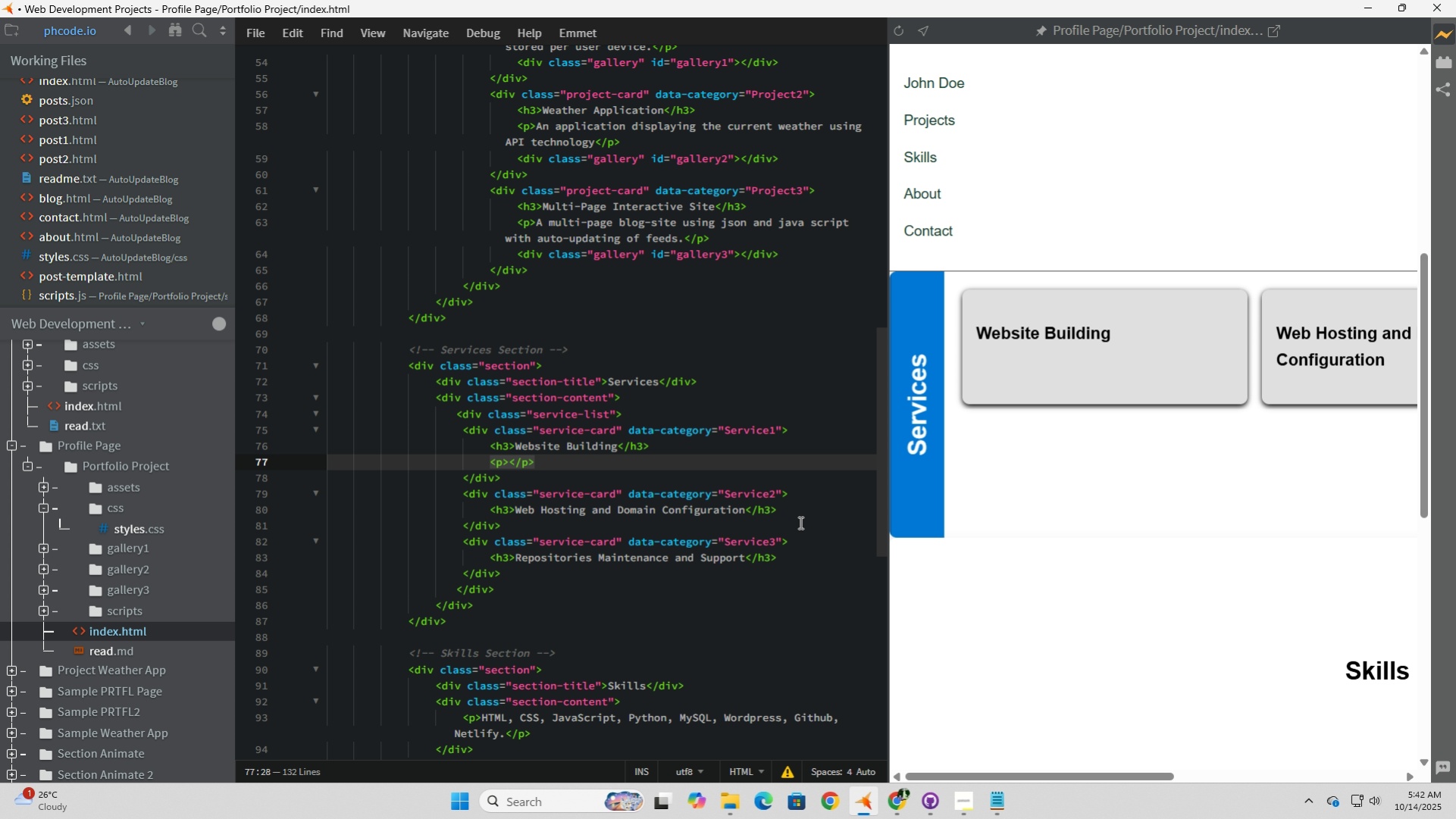 
left_click([803, 517])
 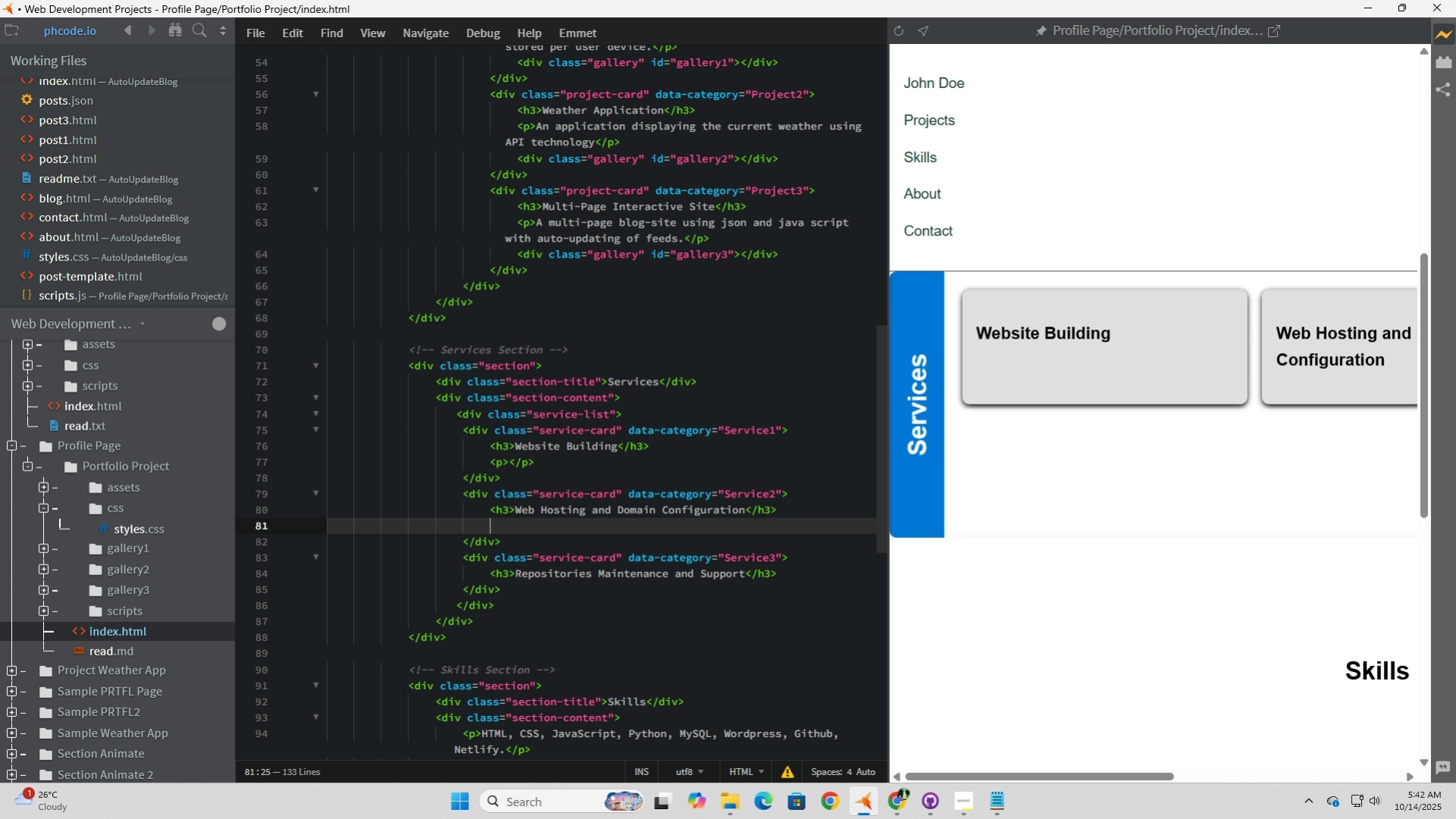 
key(Enter)
 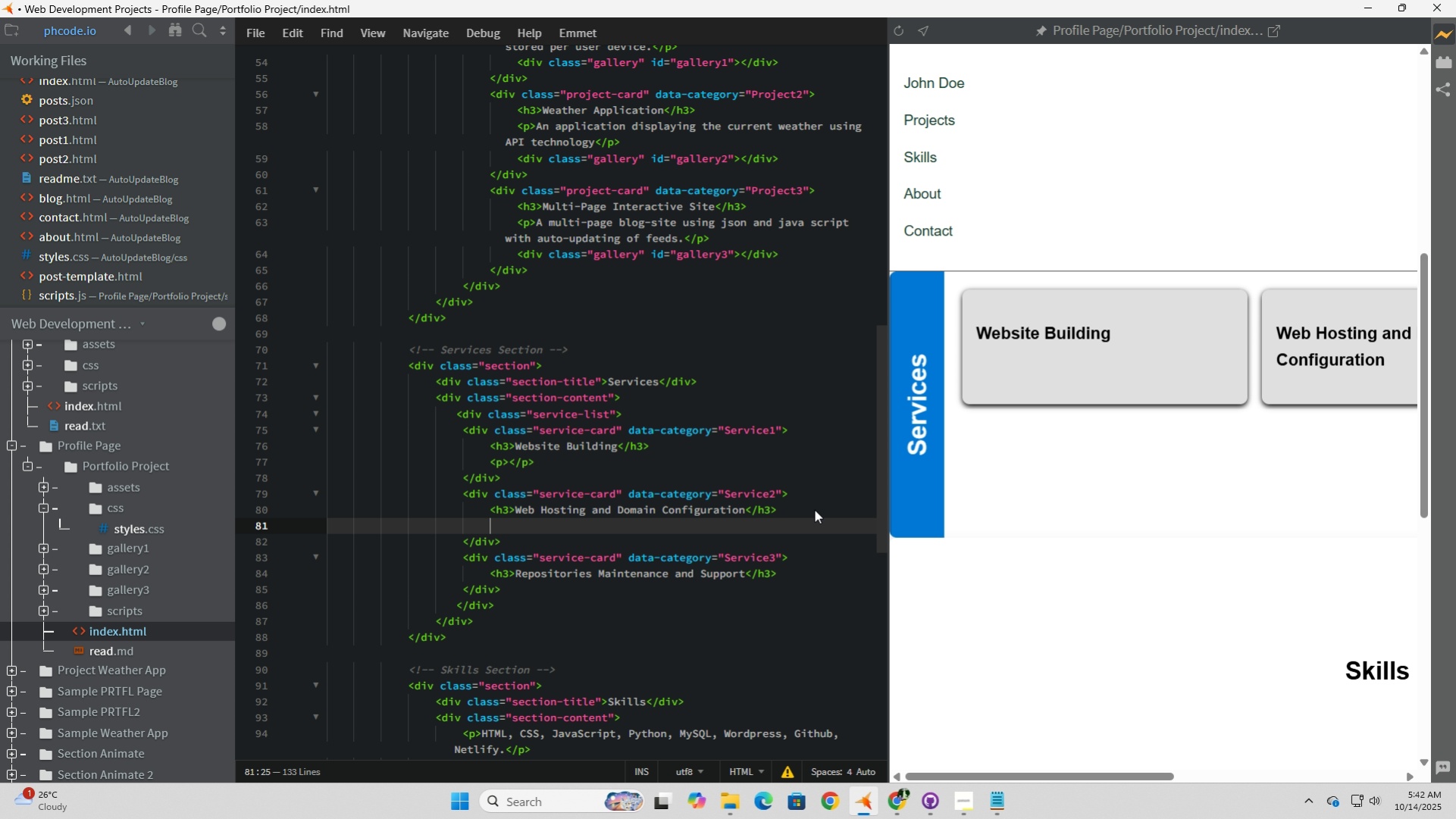 
key(Shift+Comma)
 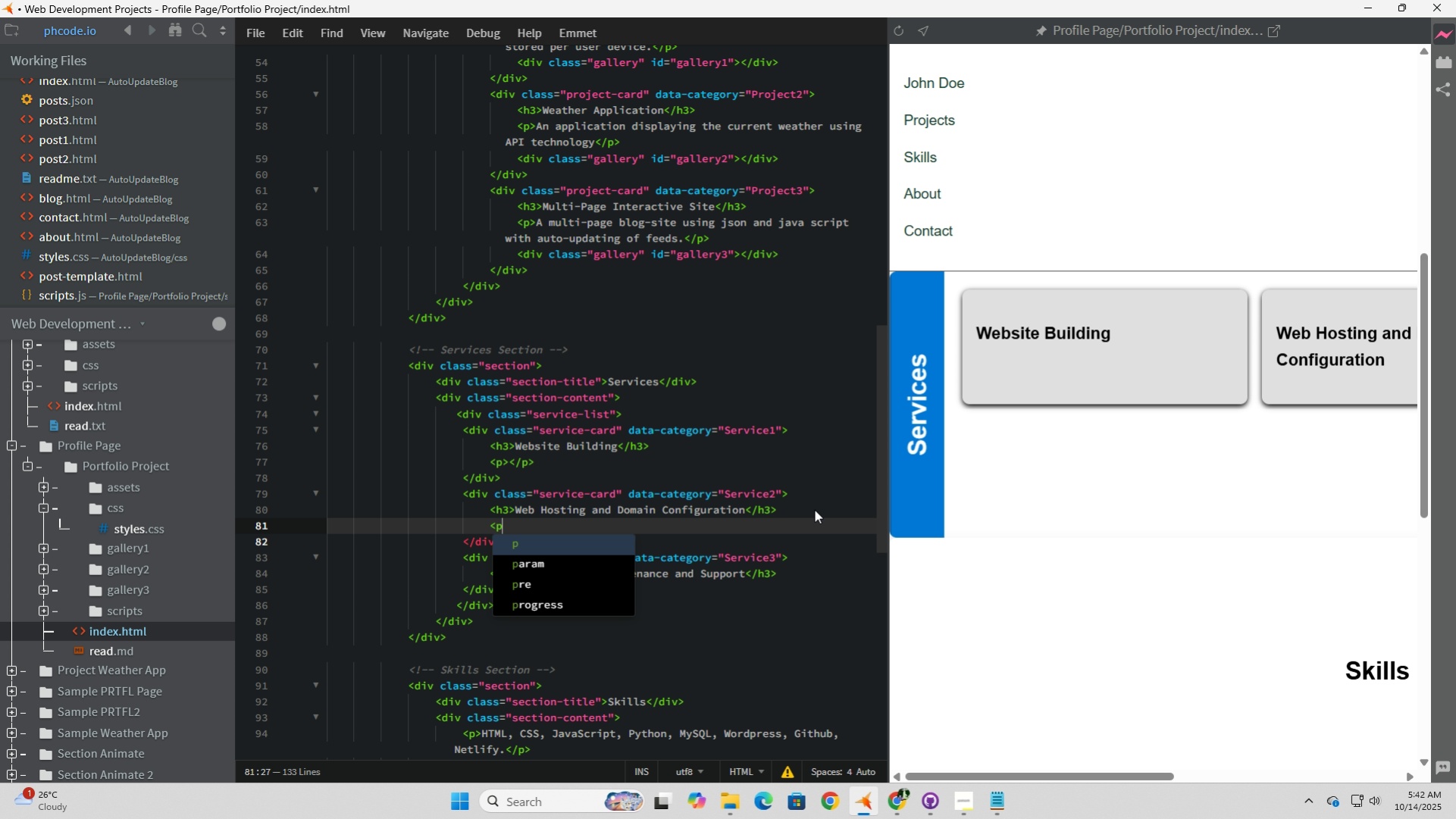 
key(P)
 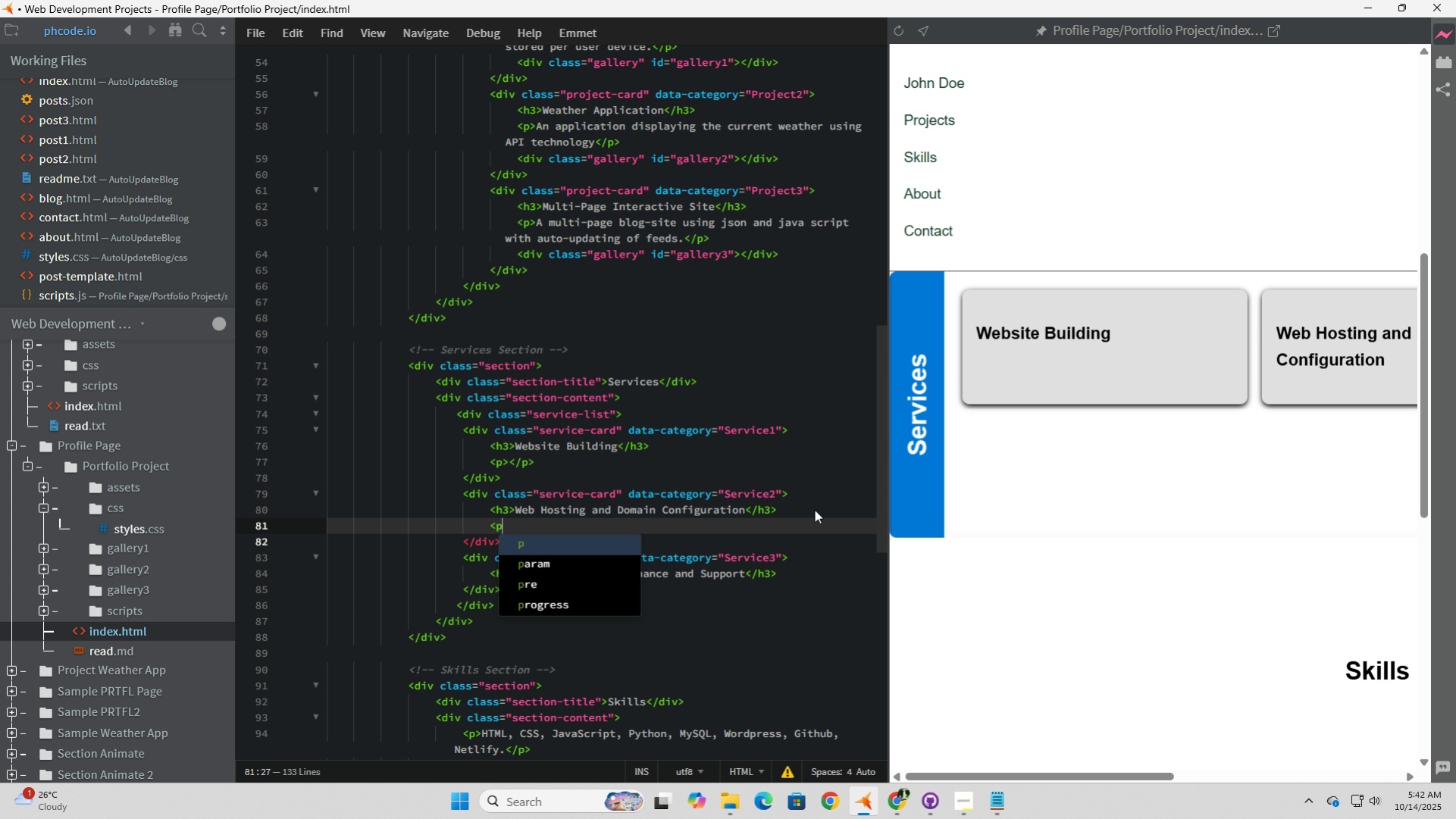 
key(Shift+Period)
 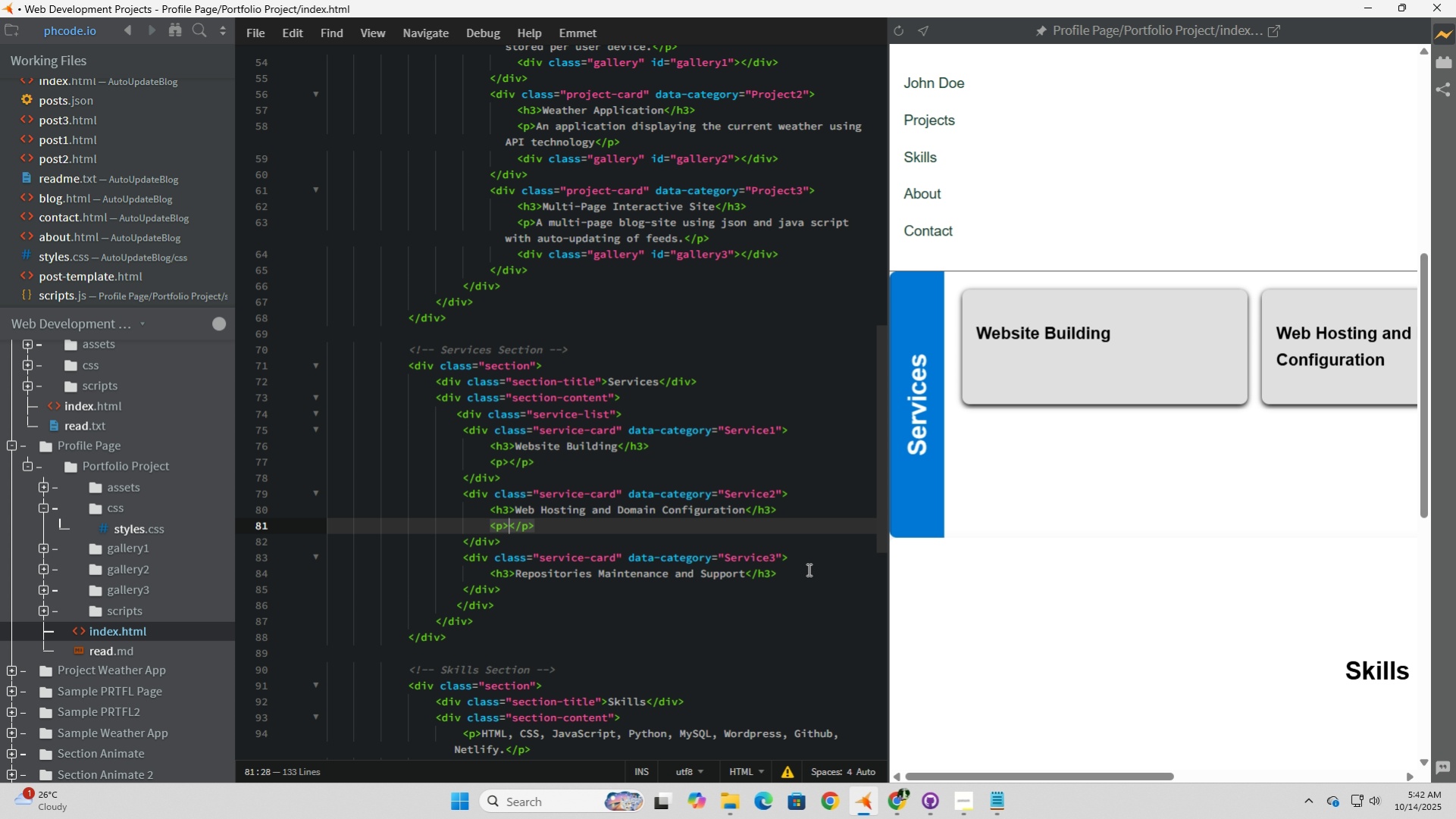 
left_click([806, 574])
 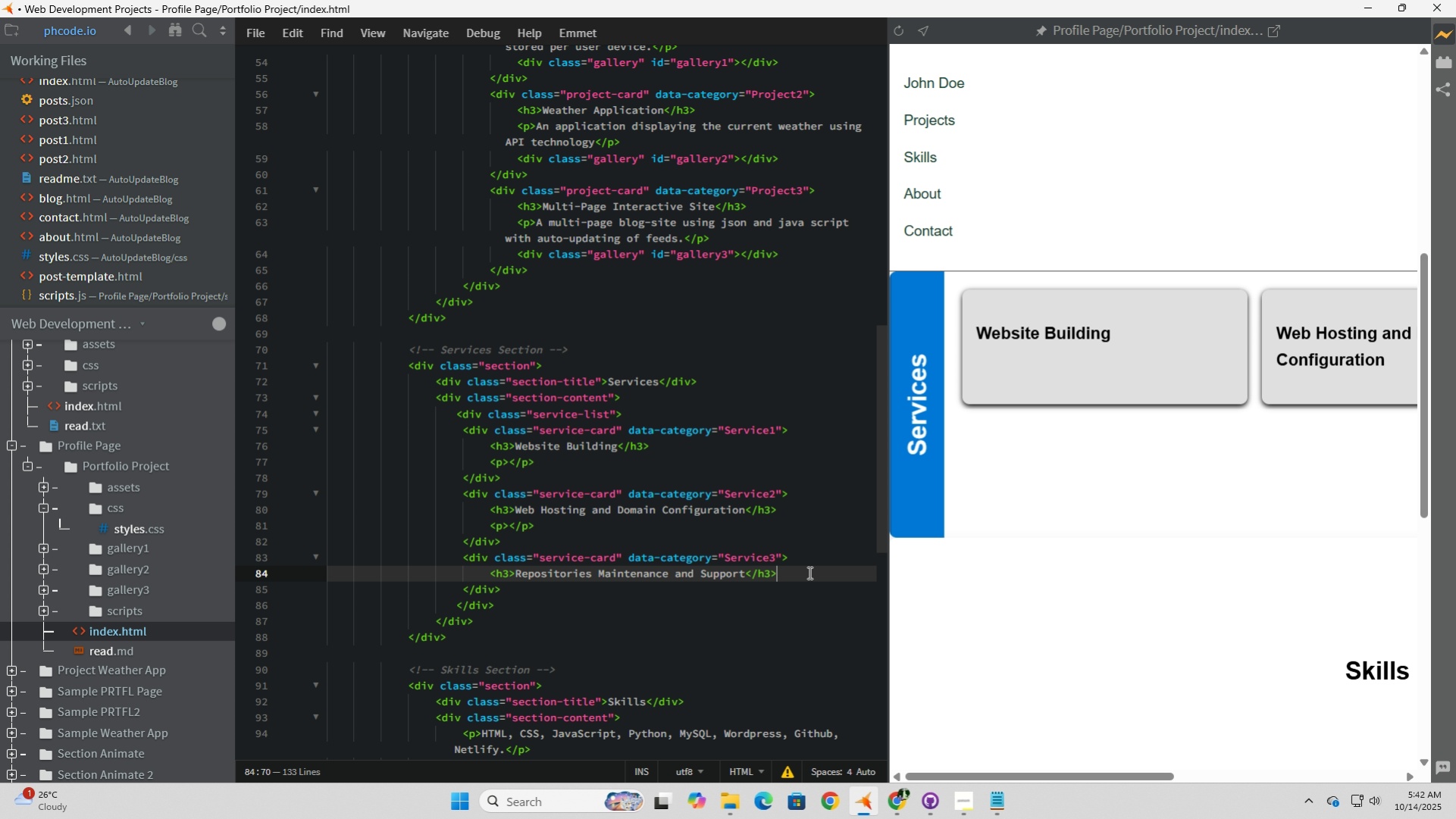 
key(Enter)
 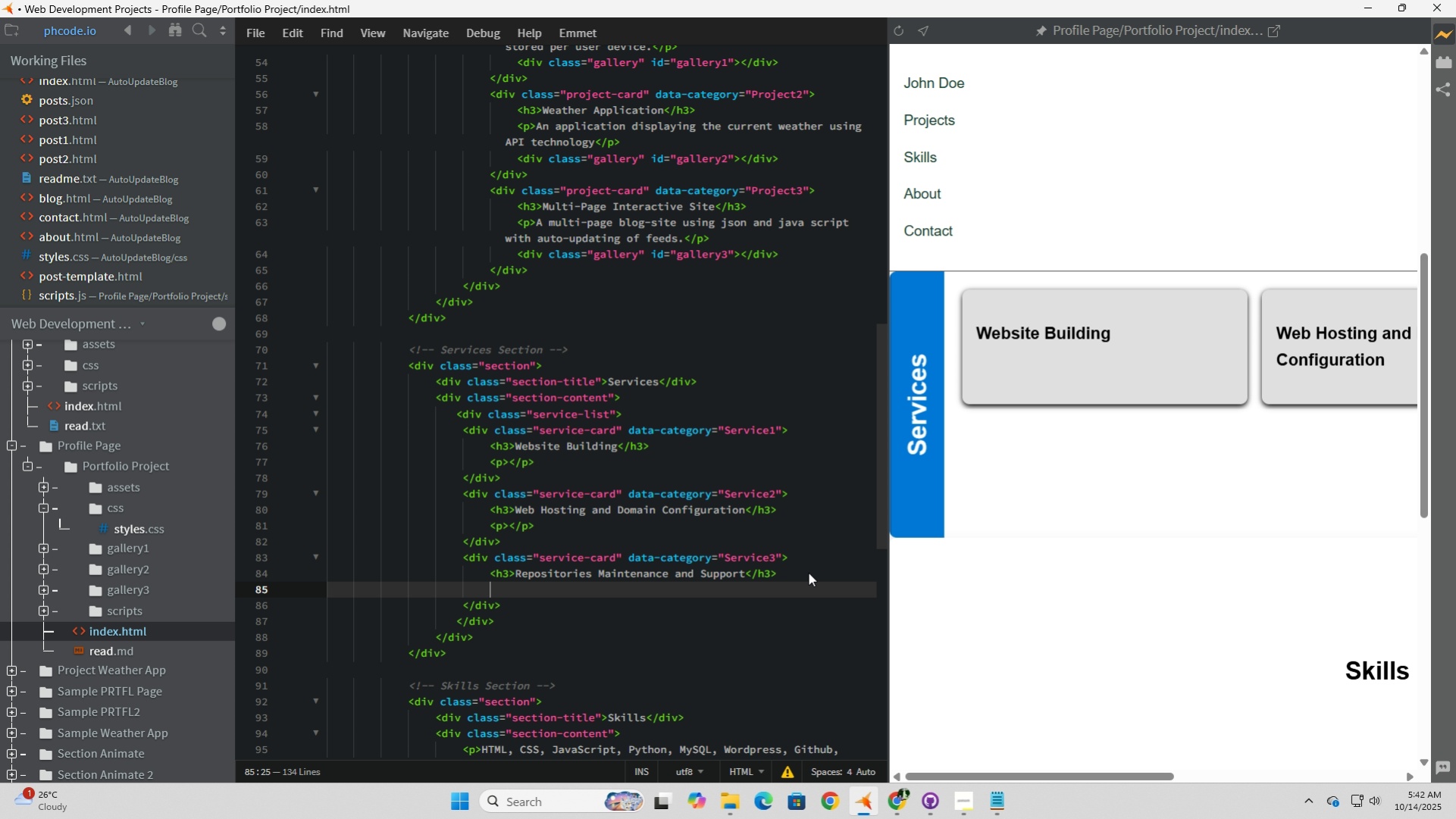 
key(Shift+Comma)
 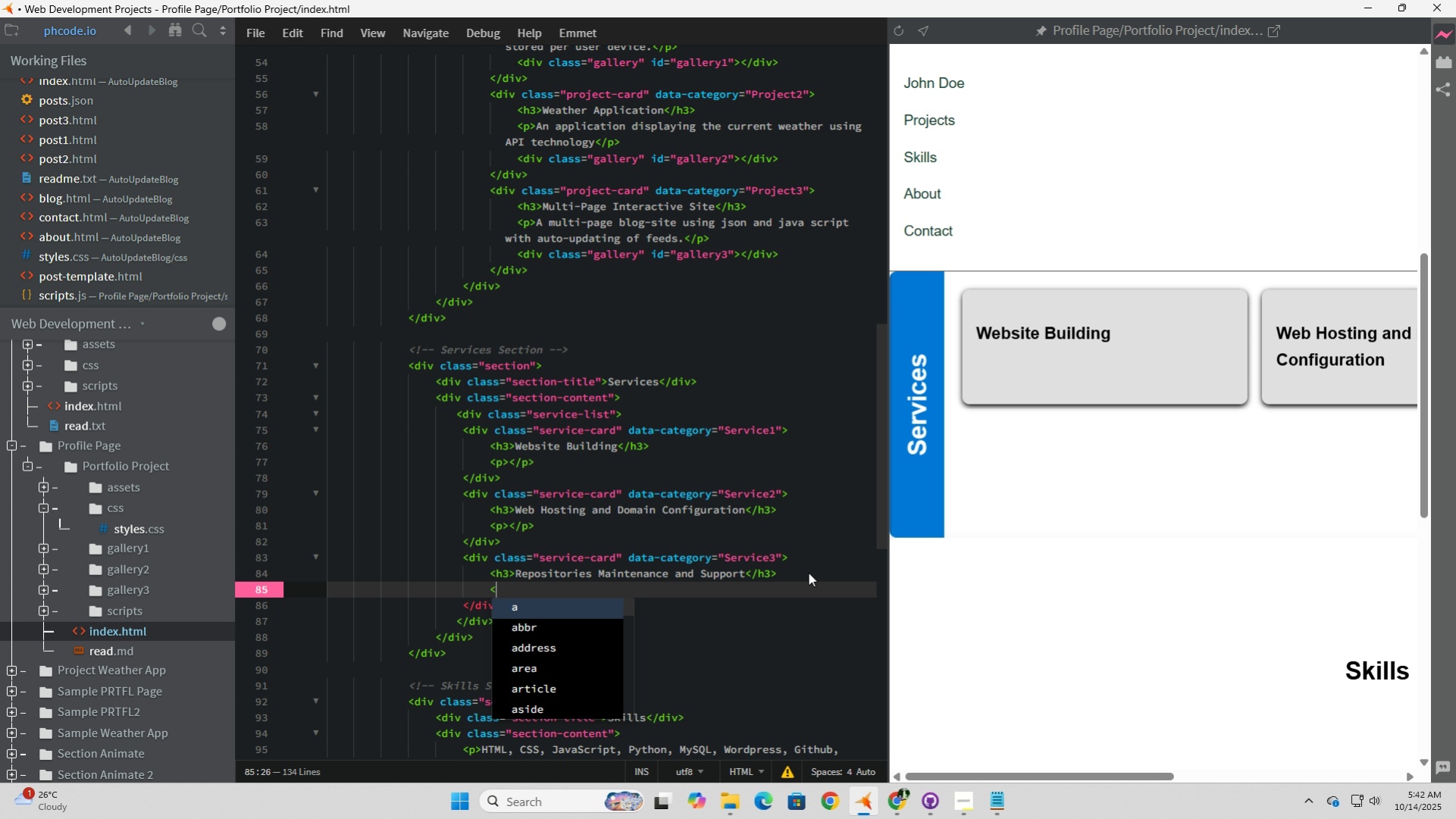 
key(P)
 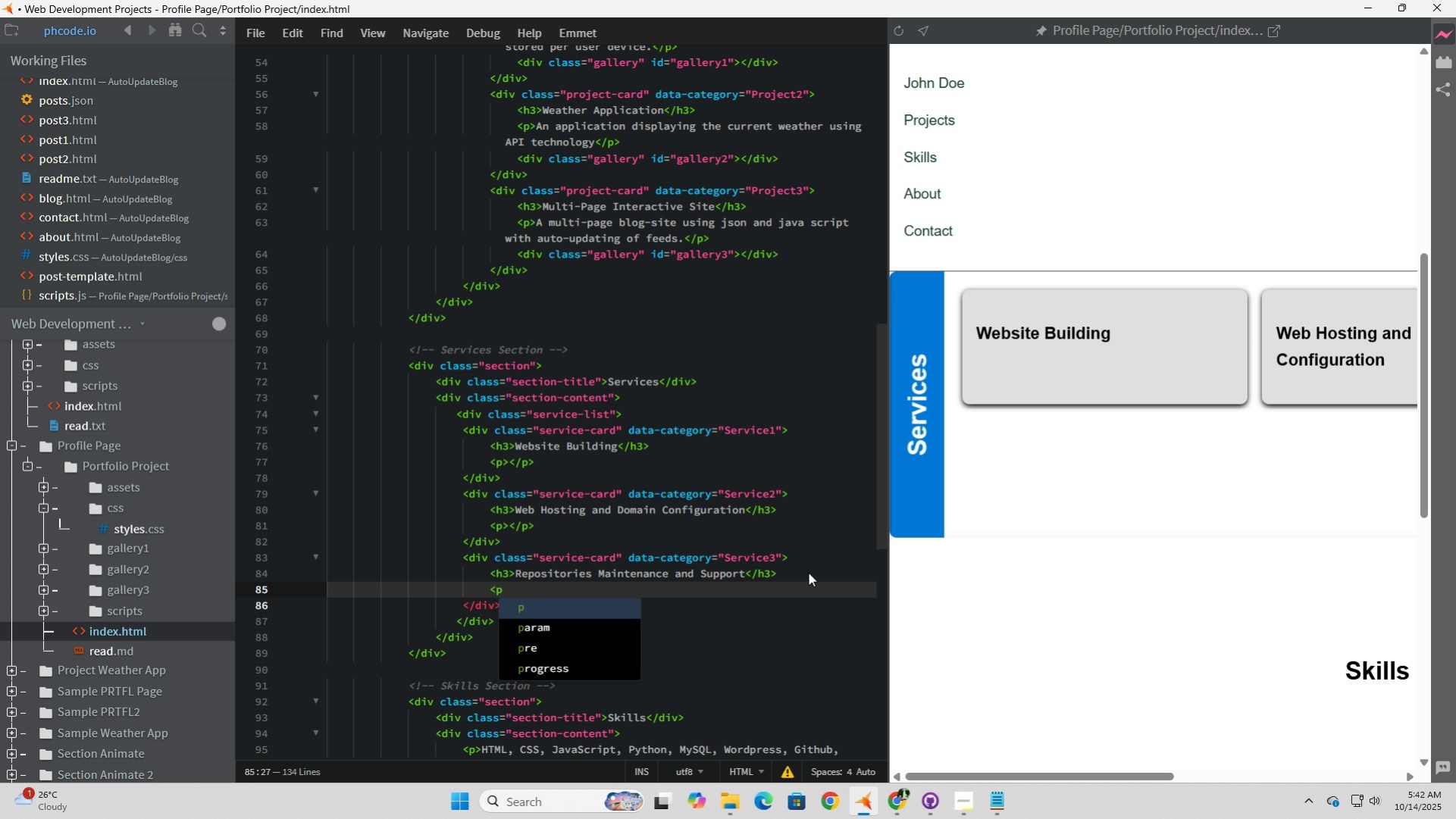 
key(Shift+Period)
 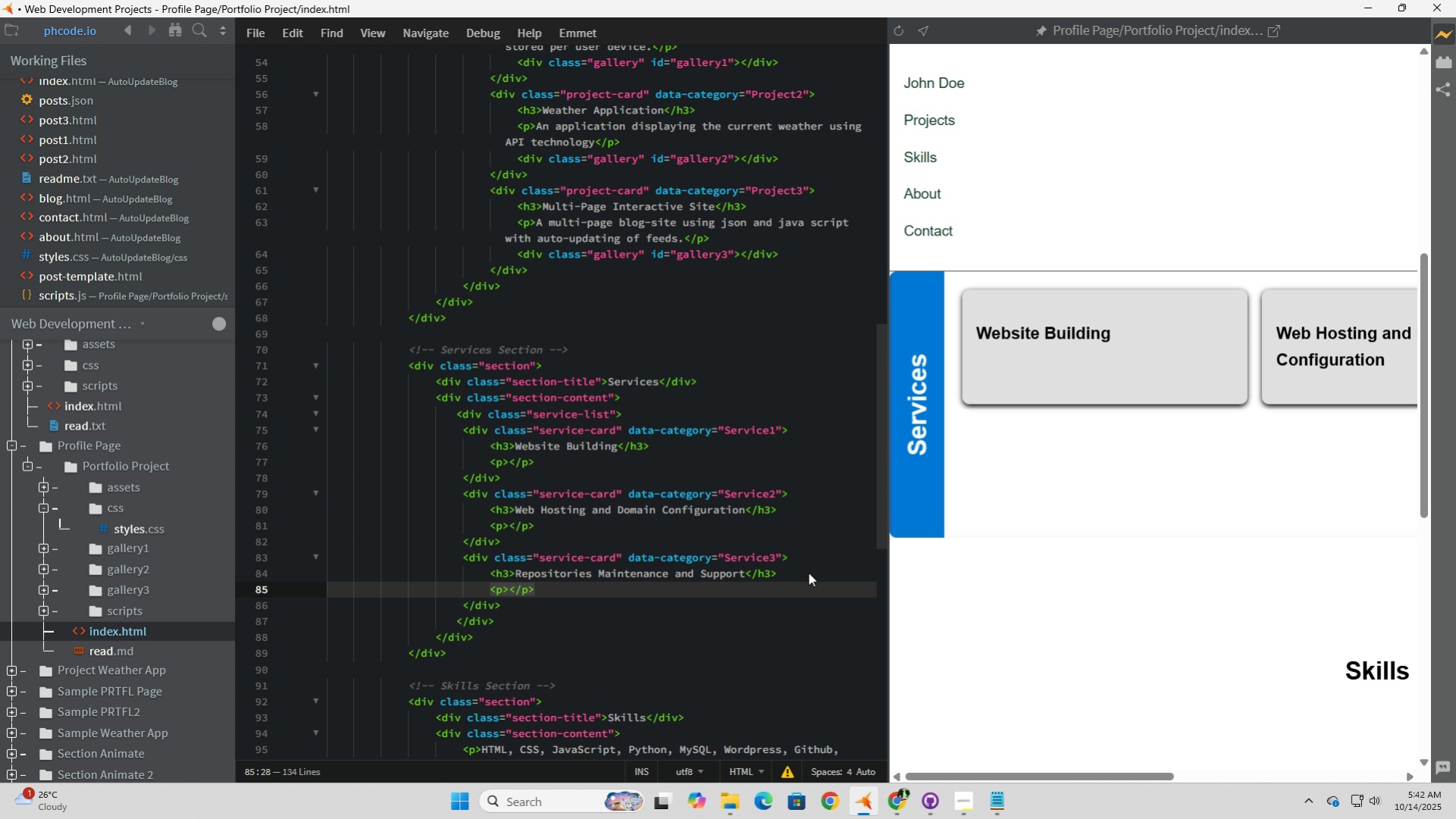 
wait(34.94)
 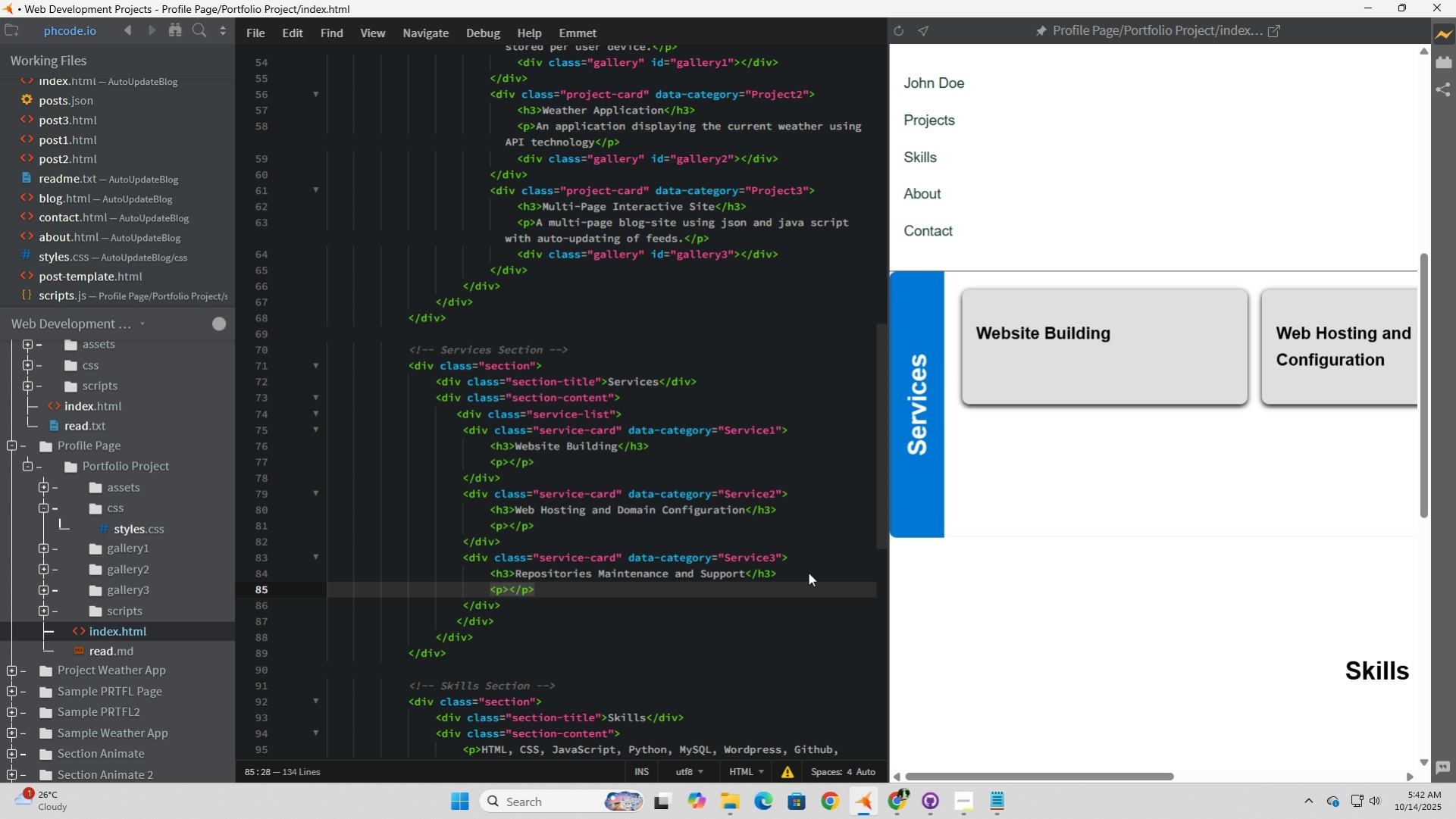 
left_click([507, 464])